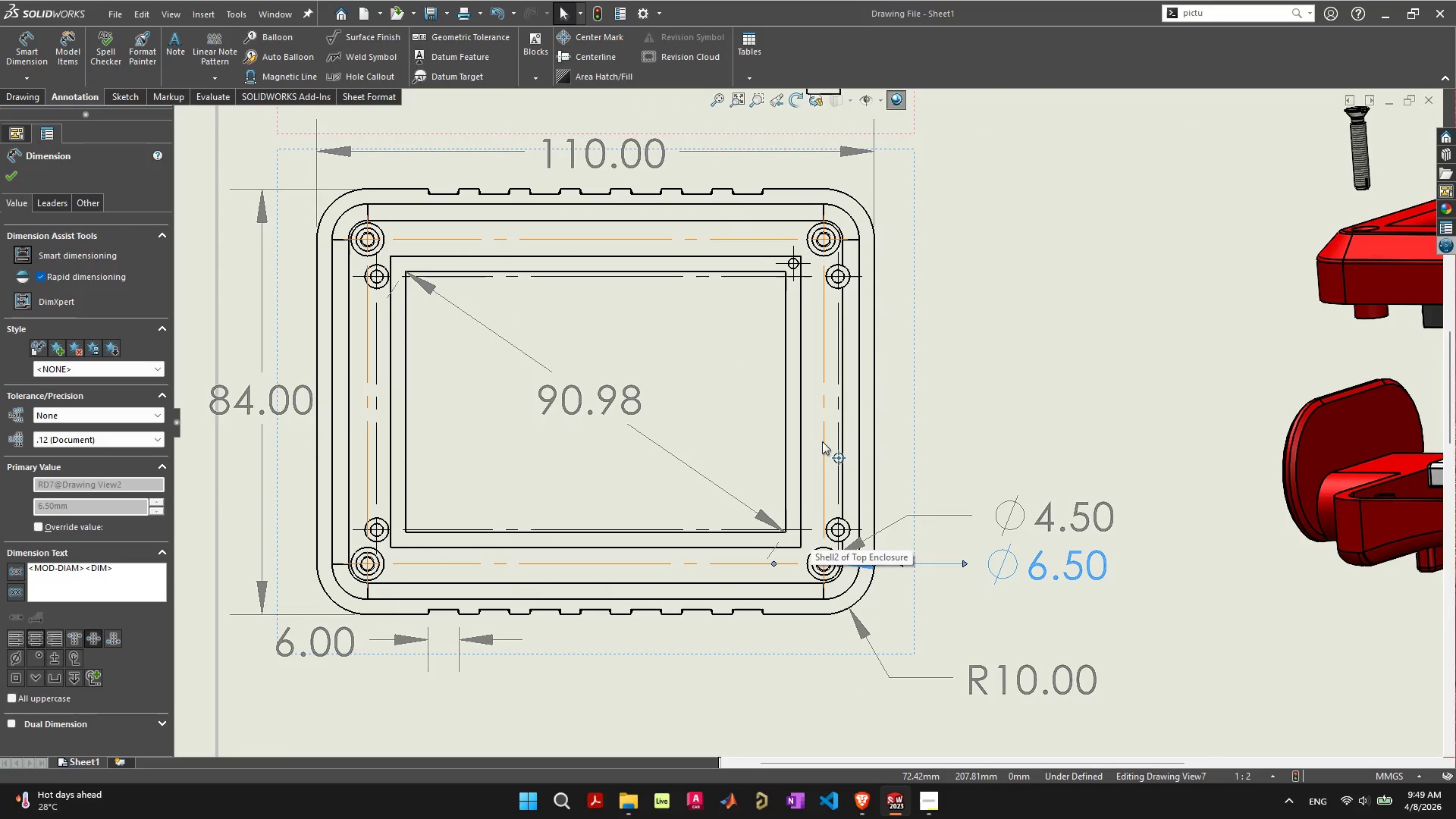 
scroll: coordinate [847, 470], scroll_direction: down, amount: 9.0
 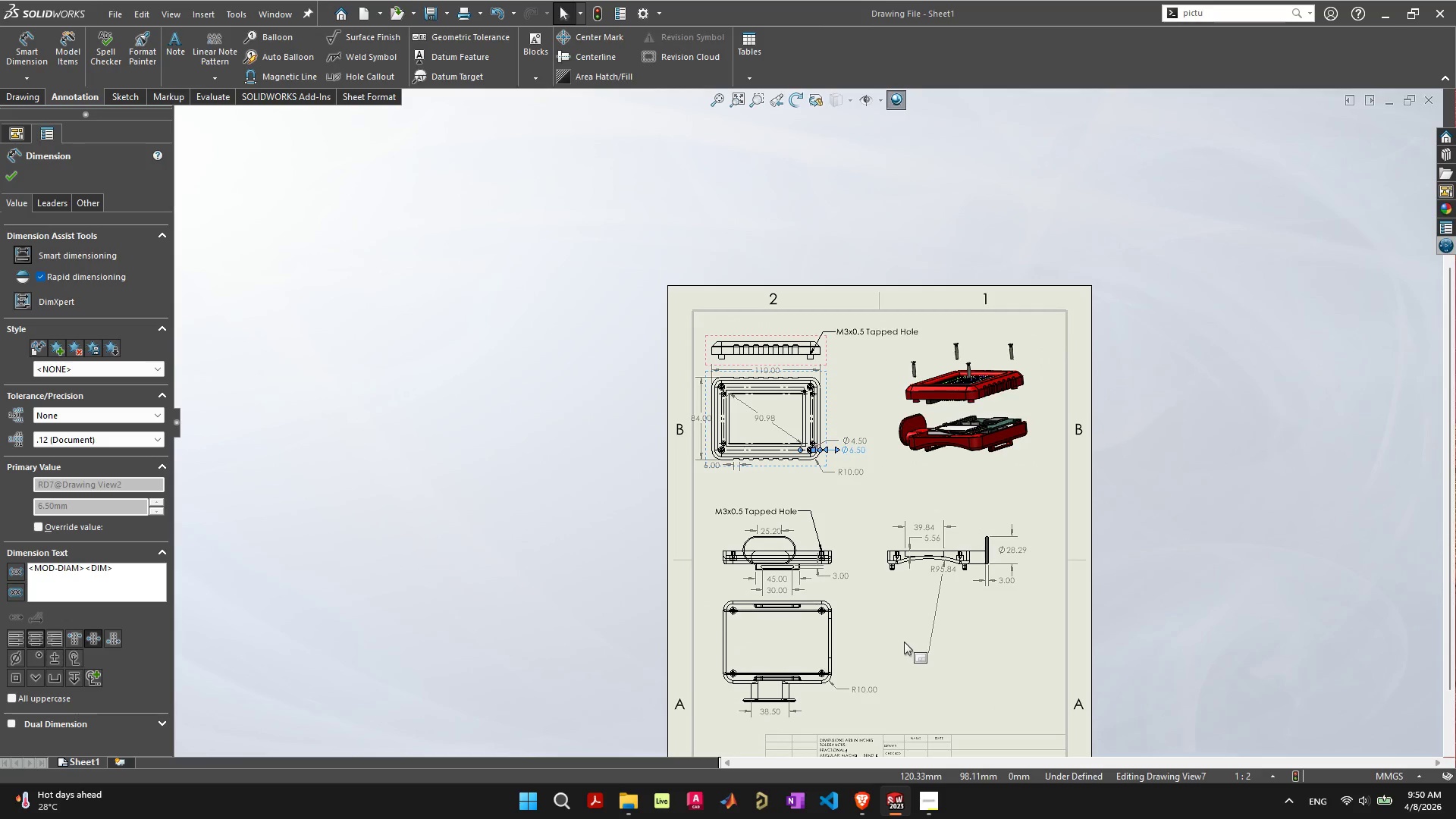 
scroll: coordinate [902, 640], scroll_direction: up, amount: 3.0
 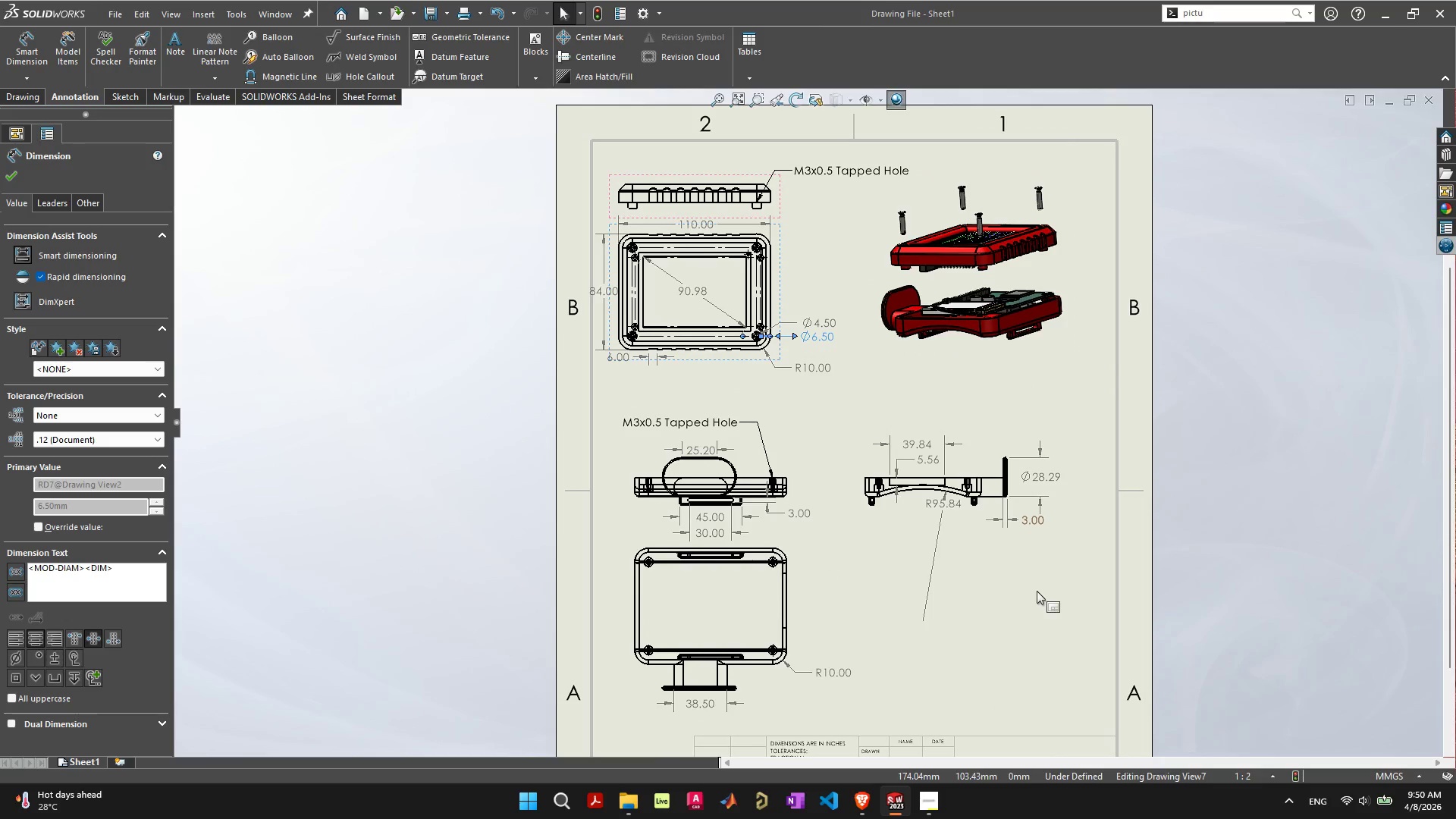 
wait(7.24)
 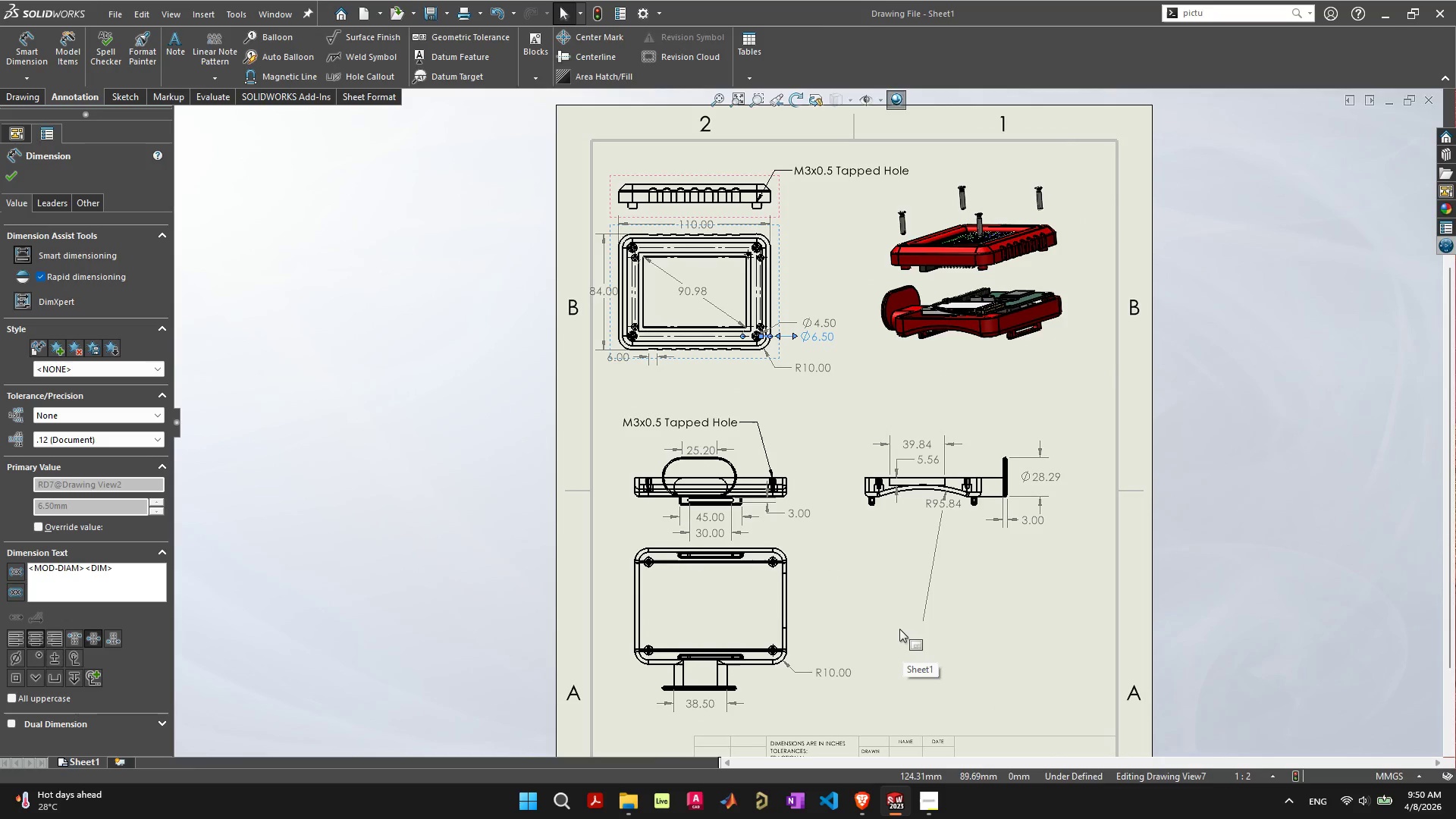 
scroll: coordinate [1047, 579], scroll_direction: up, amount: 2.0
 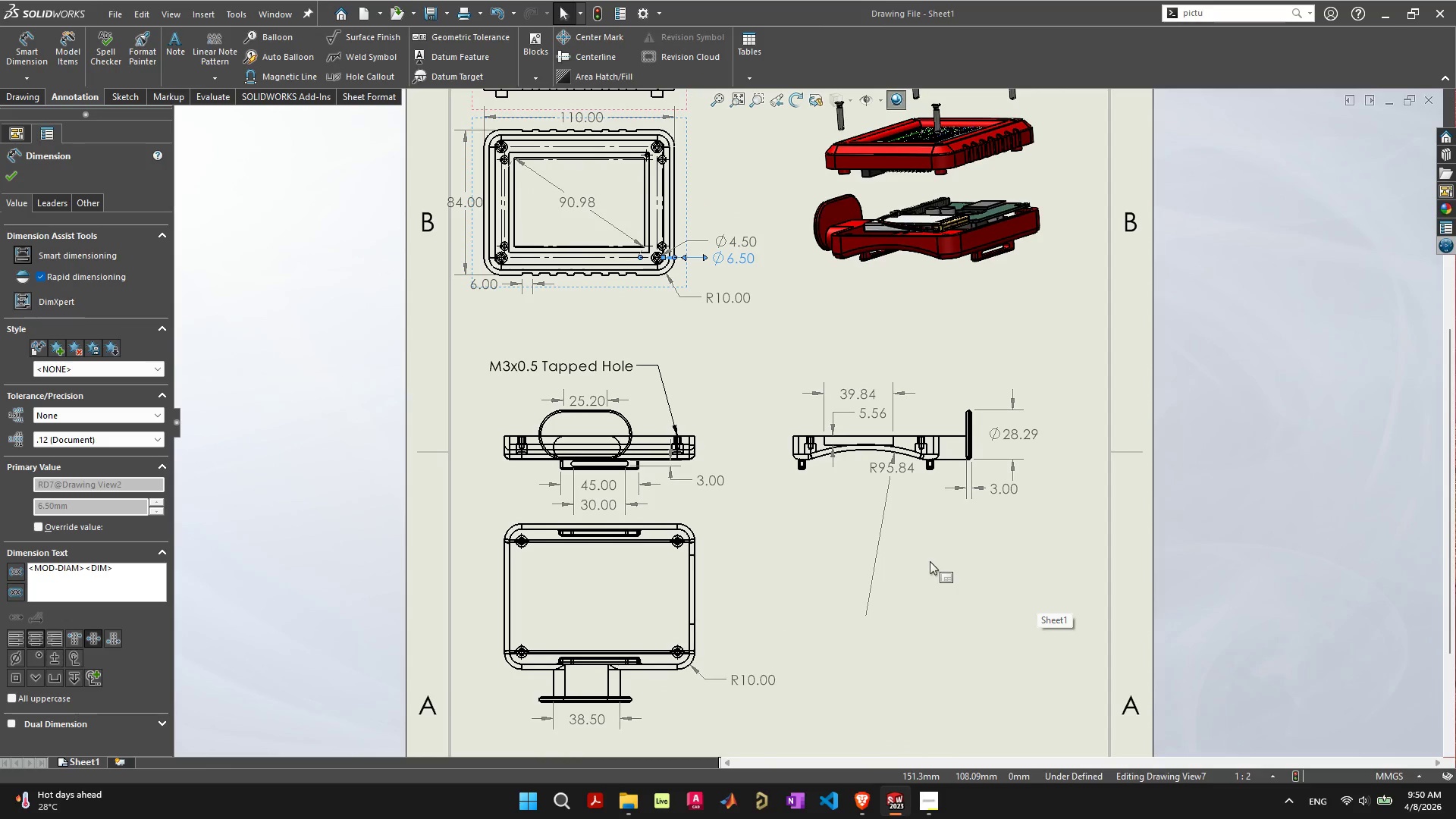 
wait(10.71)
 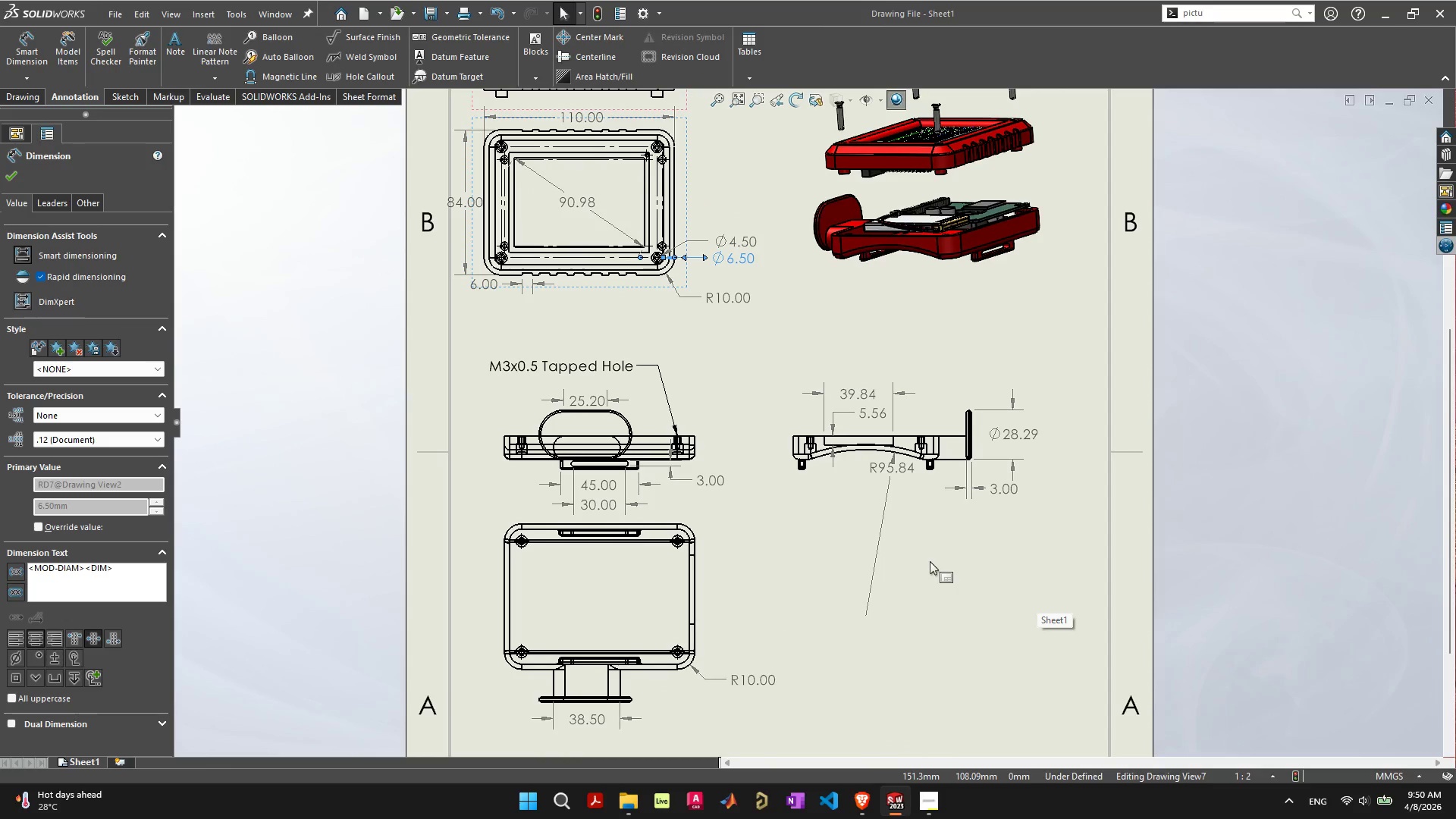 
left_click([868, 616])
 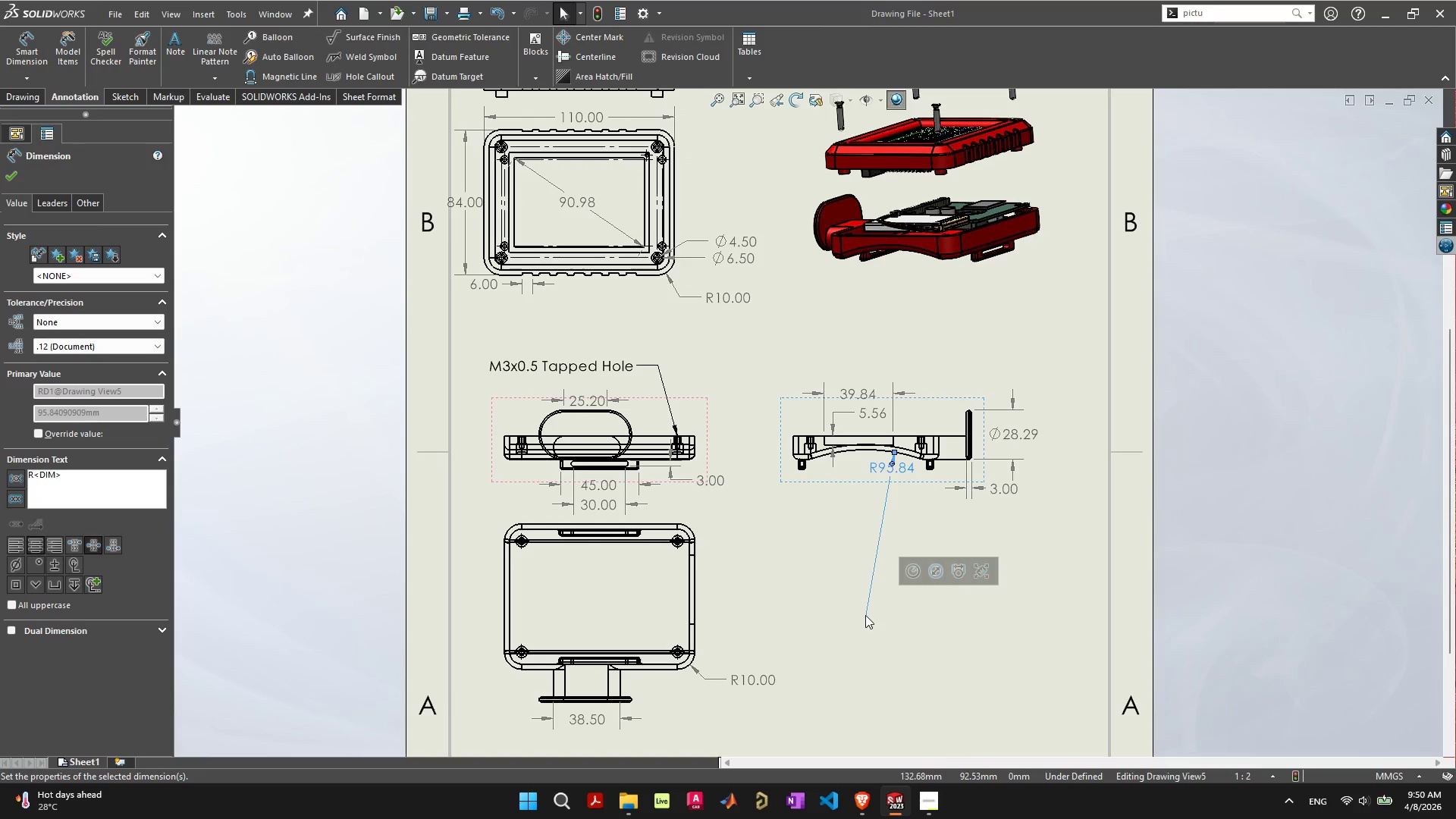 
left_click_drag(start_coordinate=[865, 615], to_coordinate=[944, 523])
 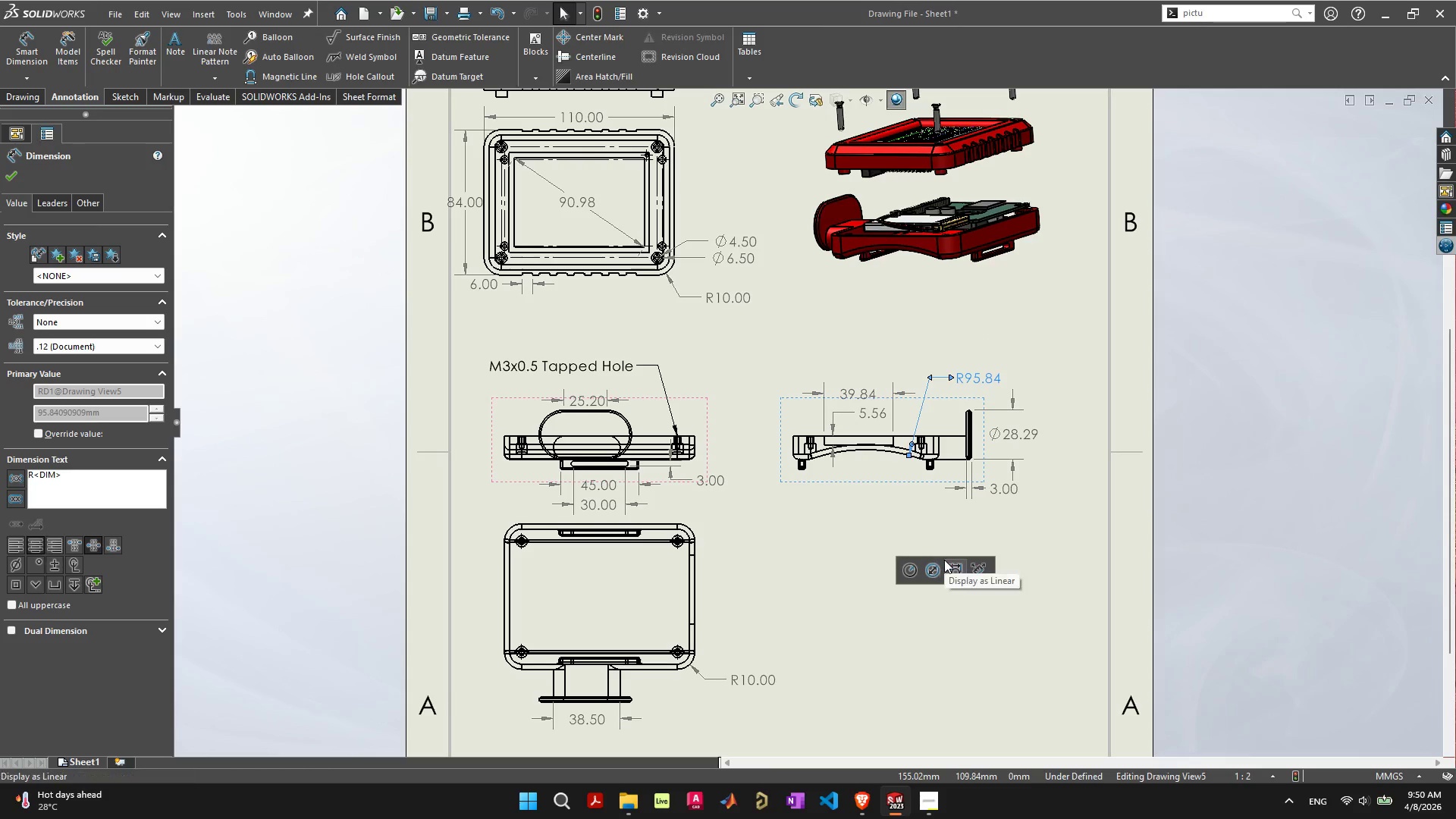 
left_click([944, 560])
 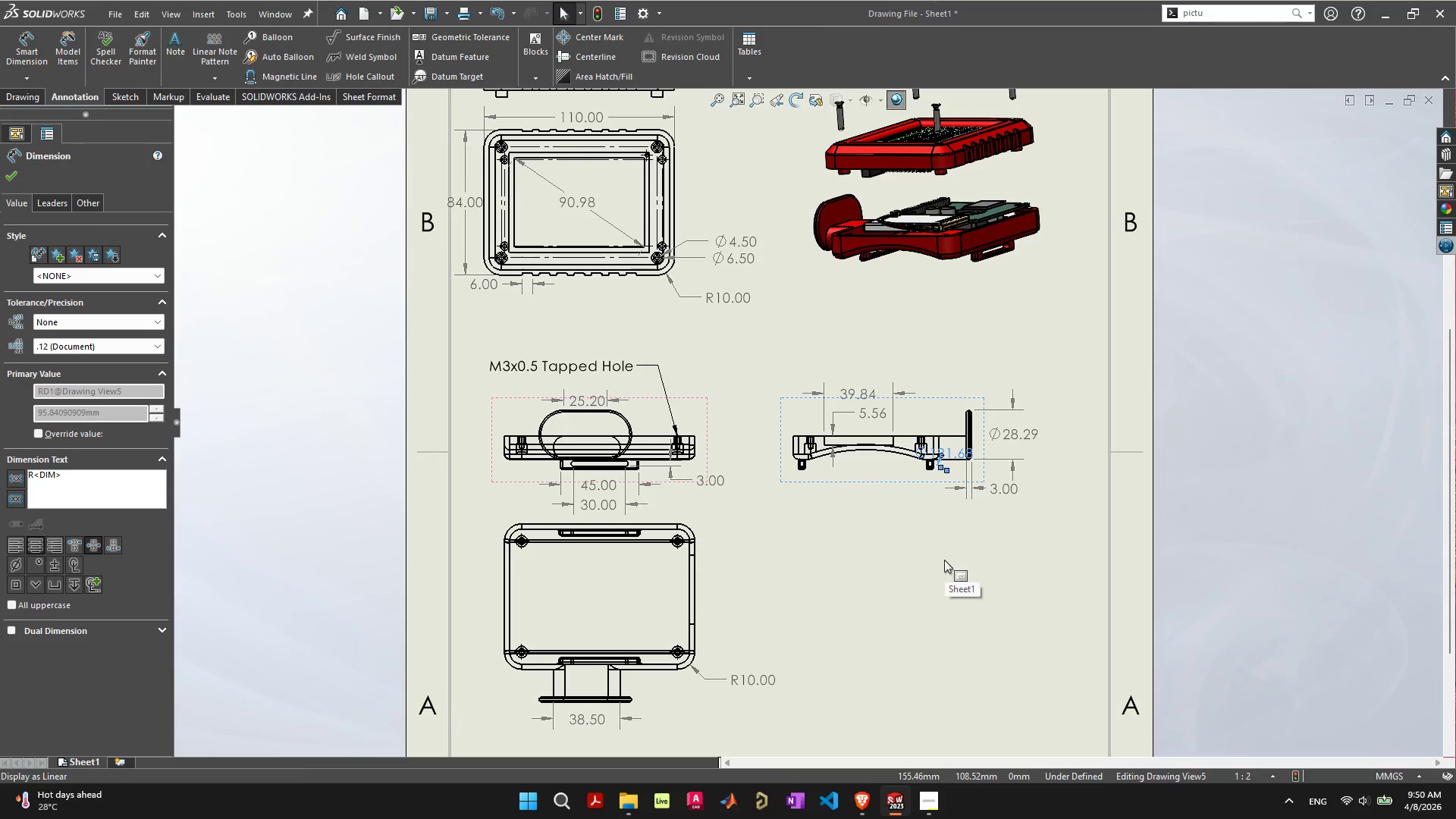 
left_click([944, 560])
 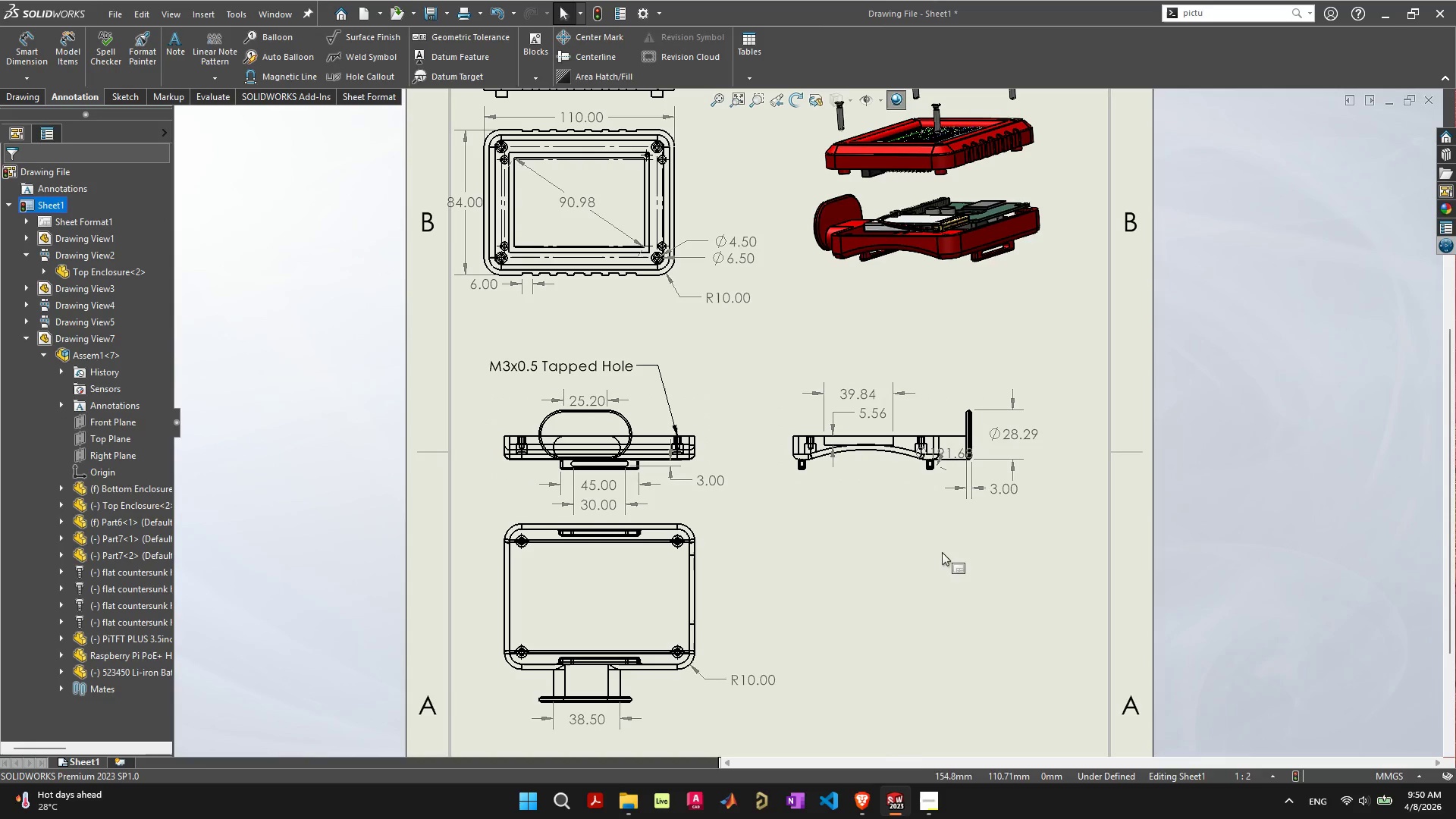 
key(Control+ControlLeft)
 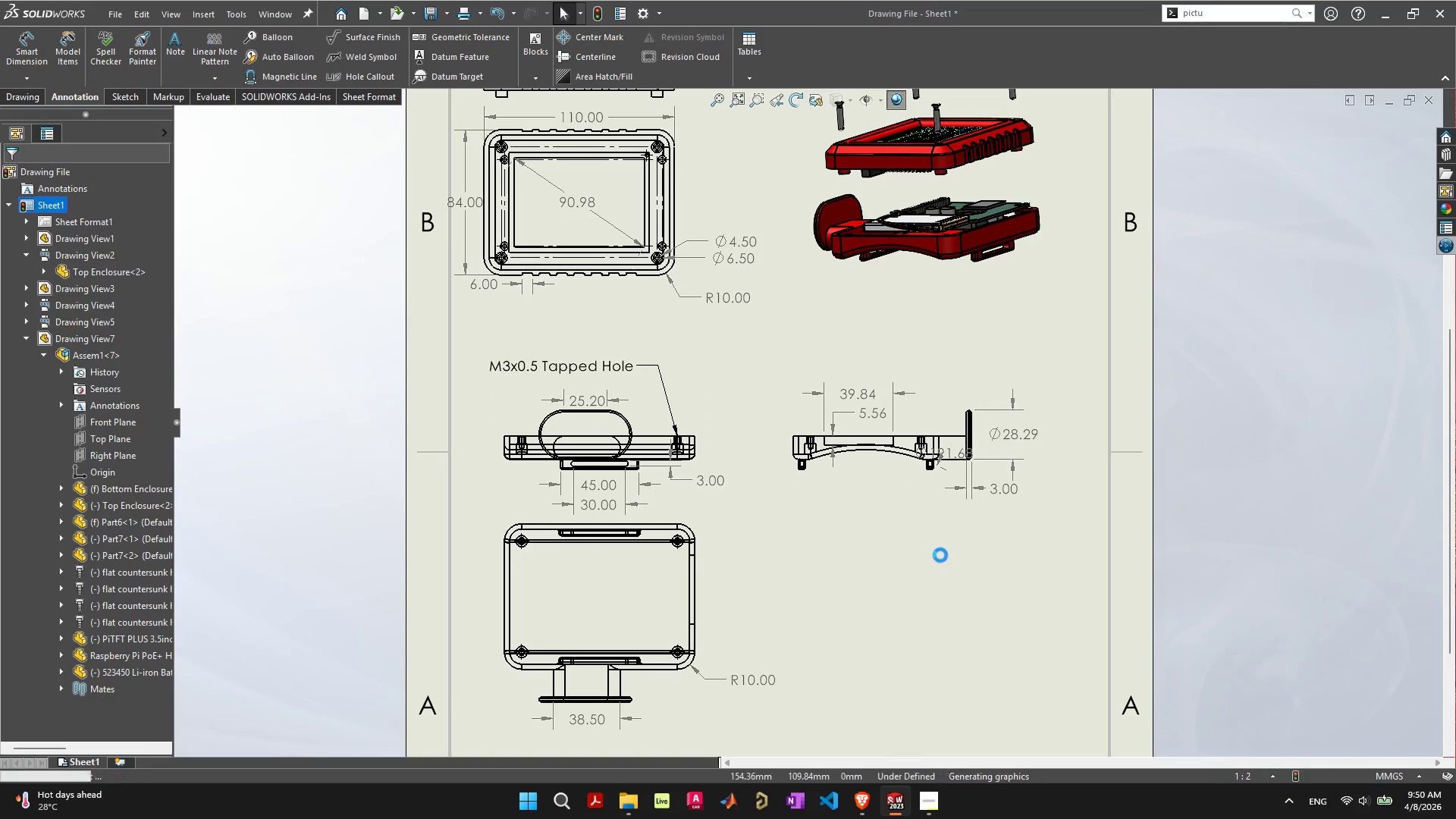 
key(Control+Z)
 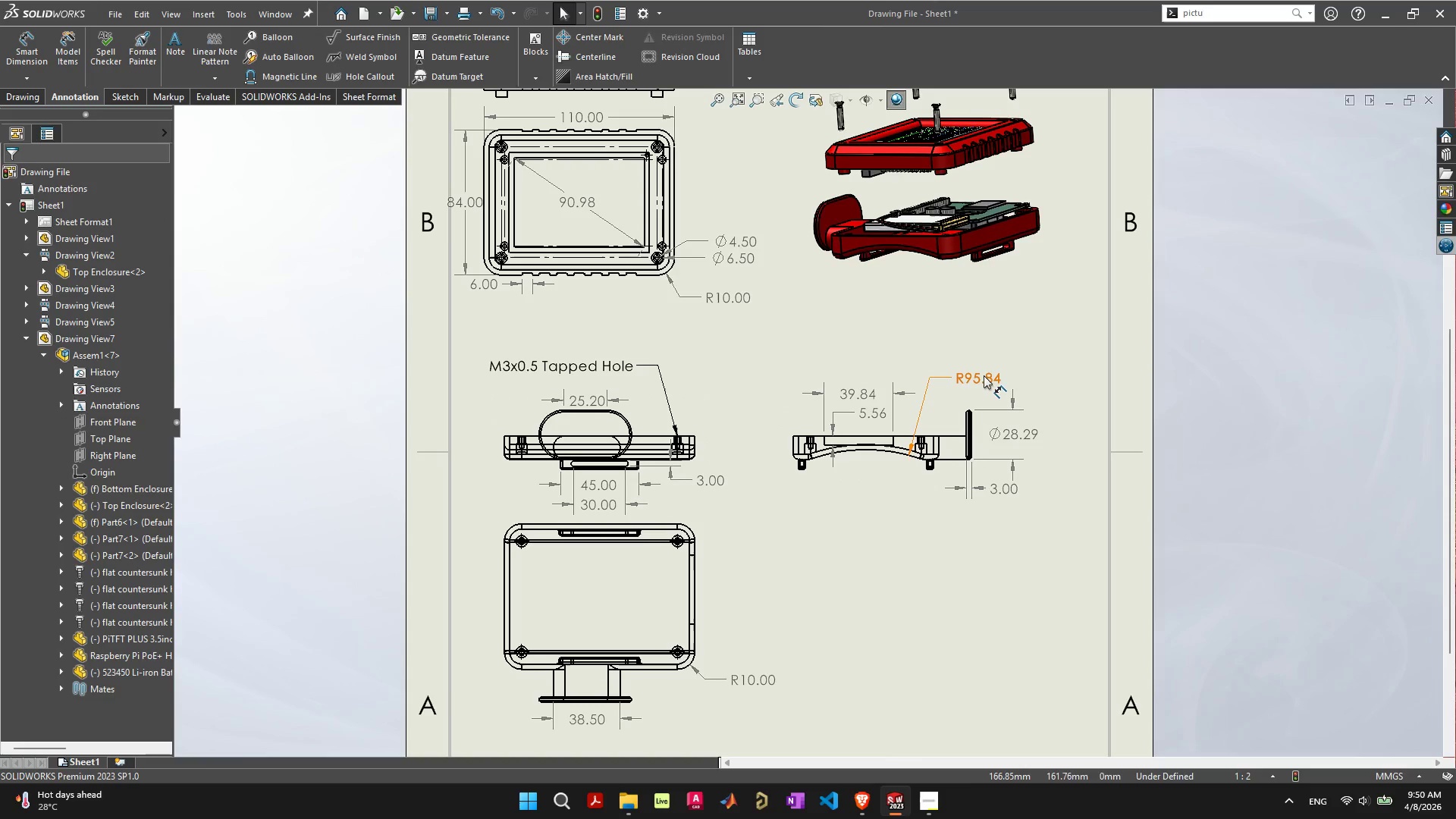 
left_click([962, 581])
 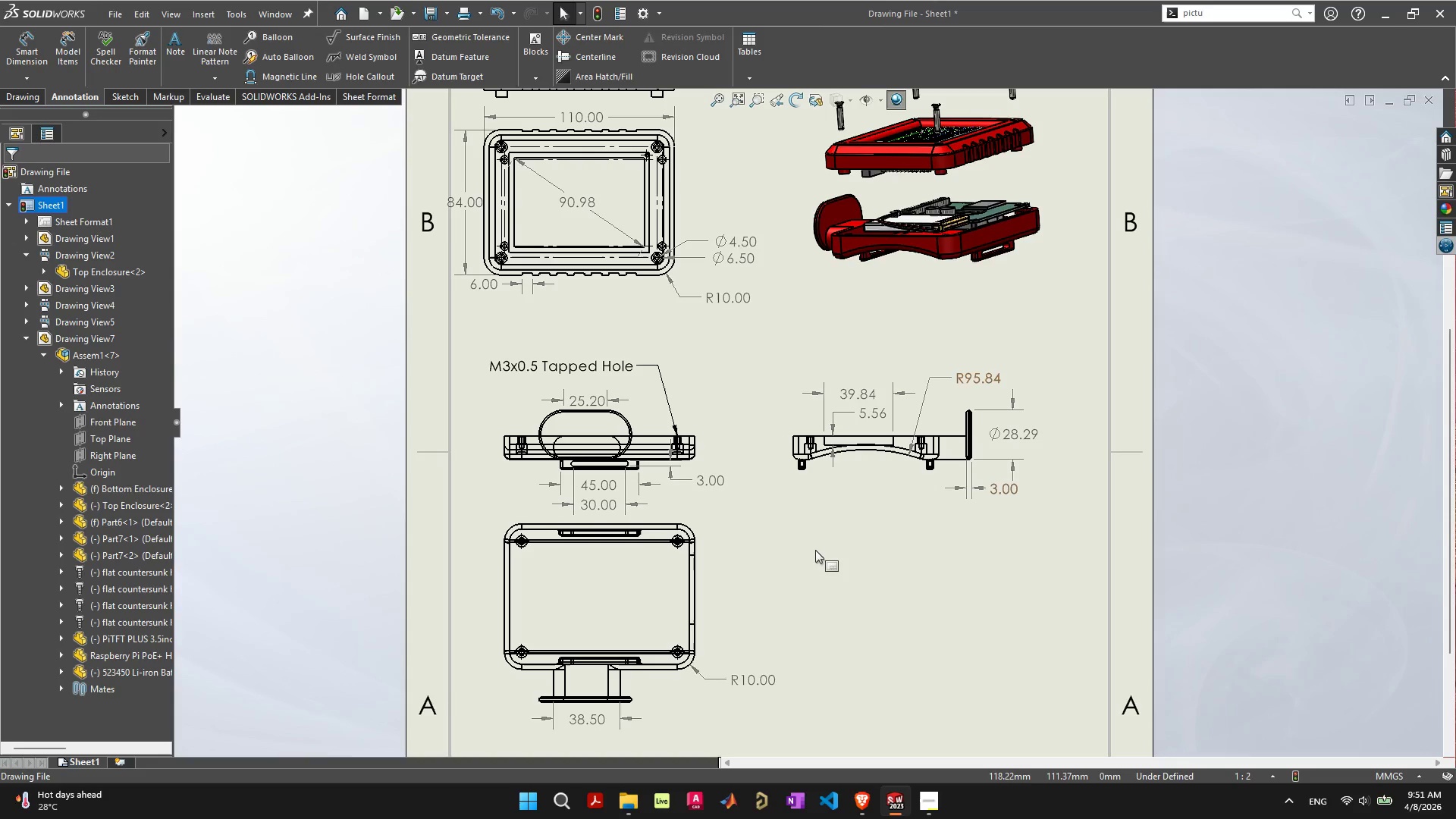 
wait(32.98)
 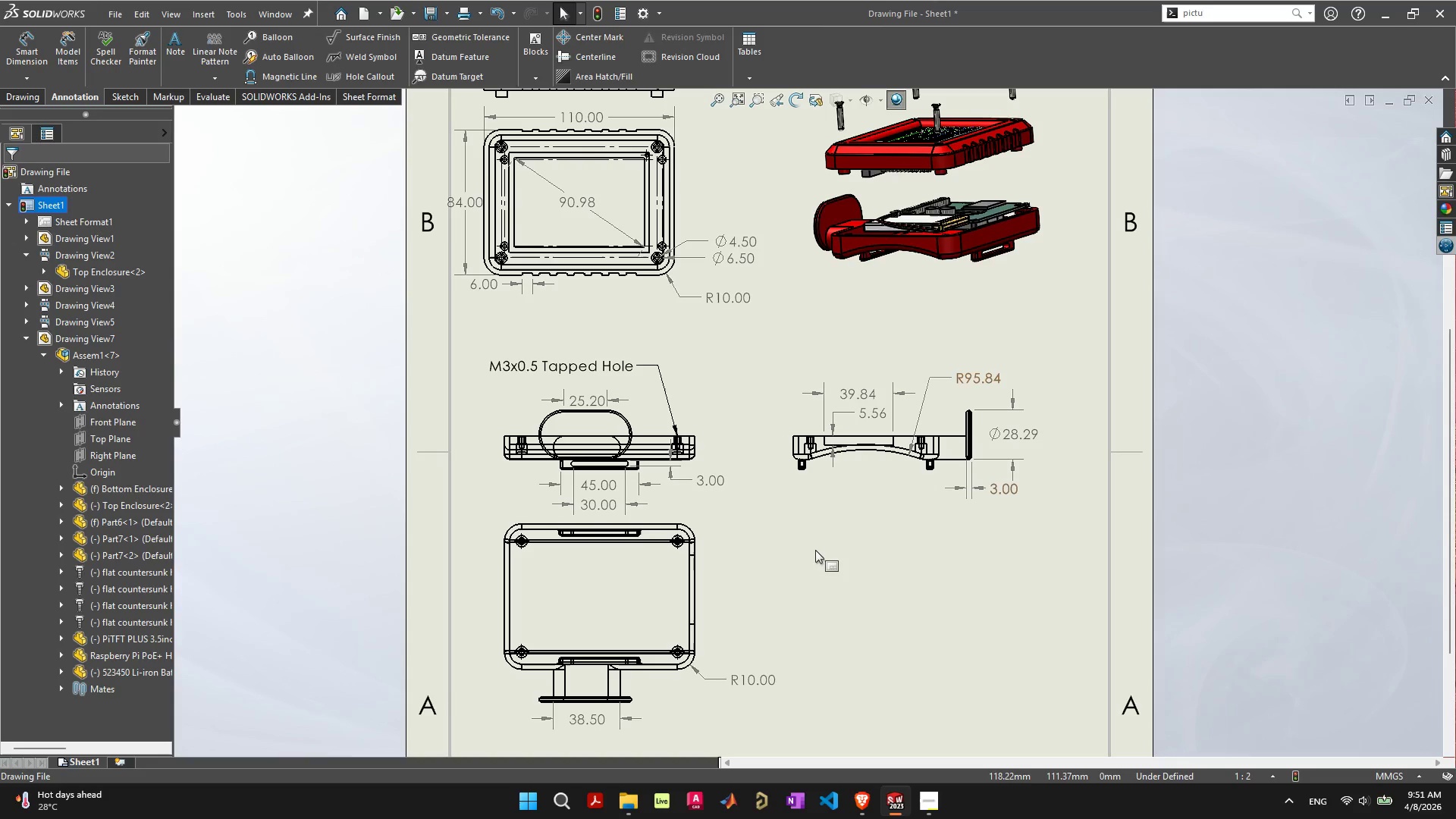 
scroll: coordinate [639, 552], scroll_direction: down, amount: 2.0
 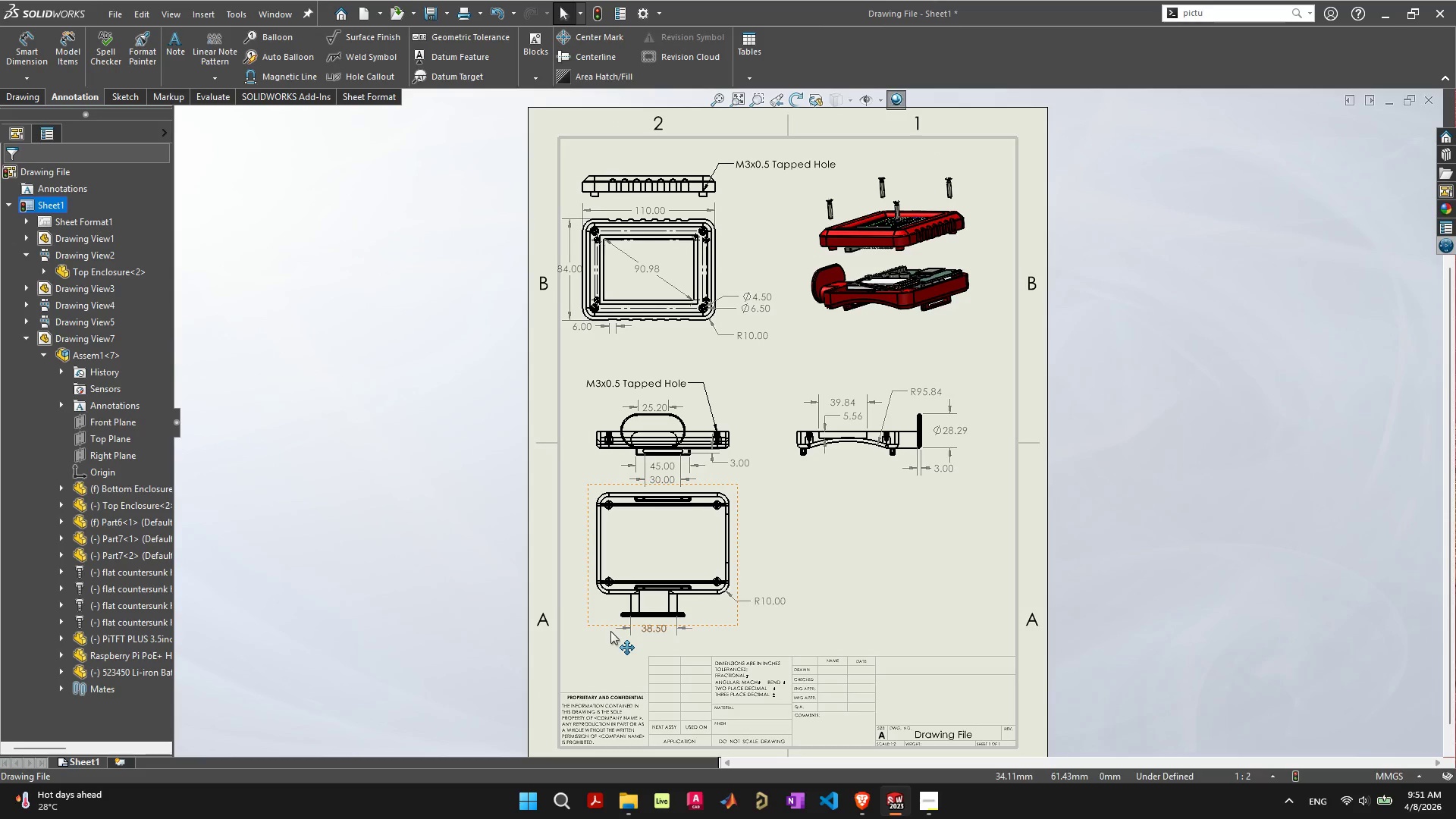 
left_click_drag(start_coordinate=[610, 627], to_coordinate=[612, 640])
 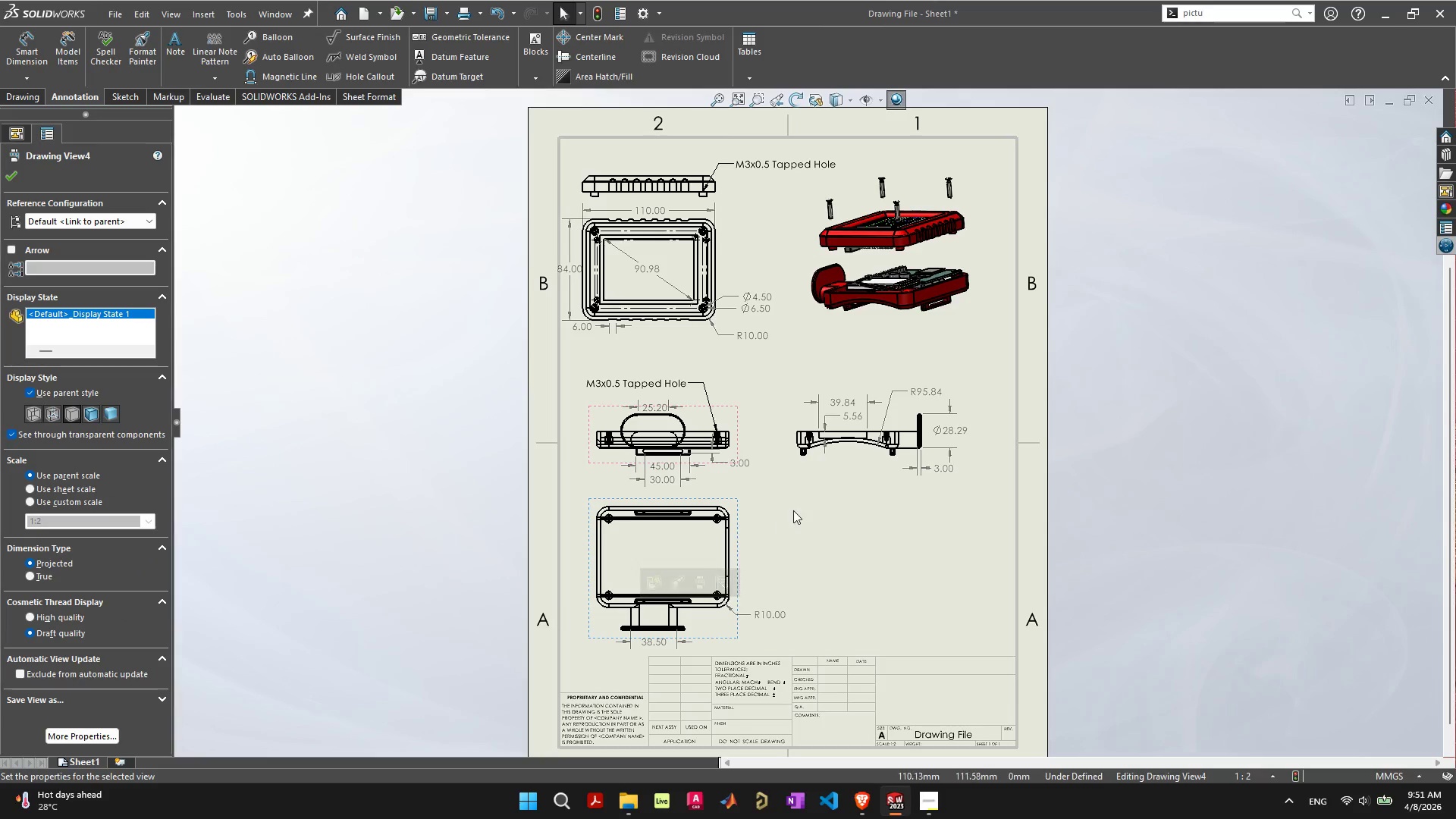 
left_click([793, 510])
 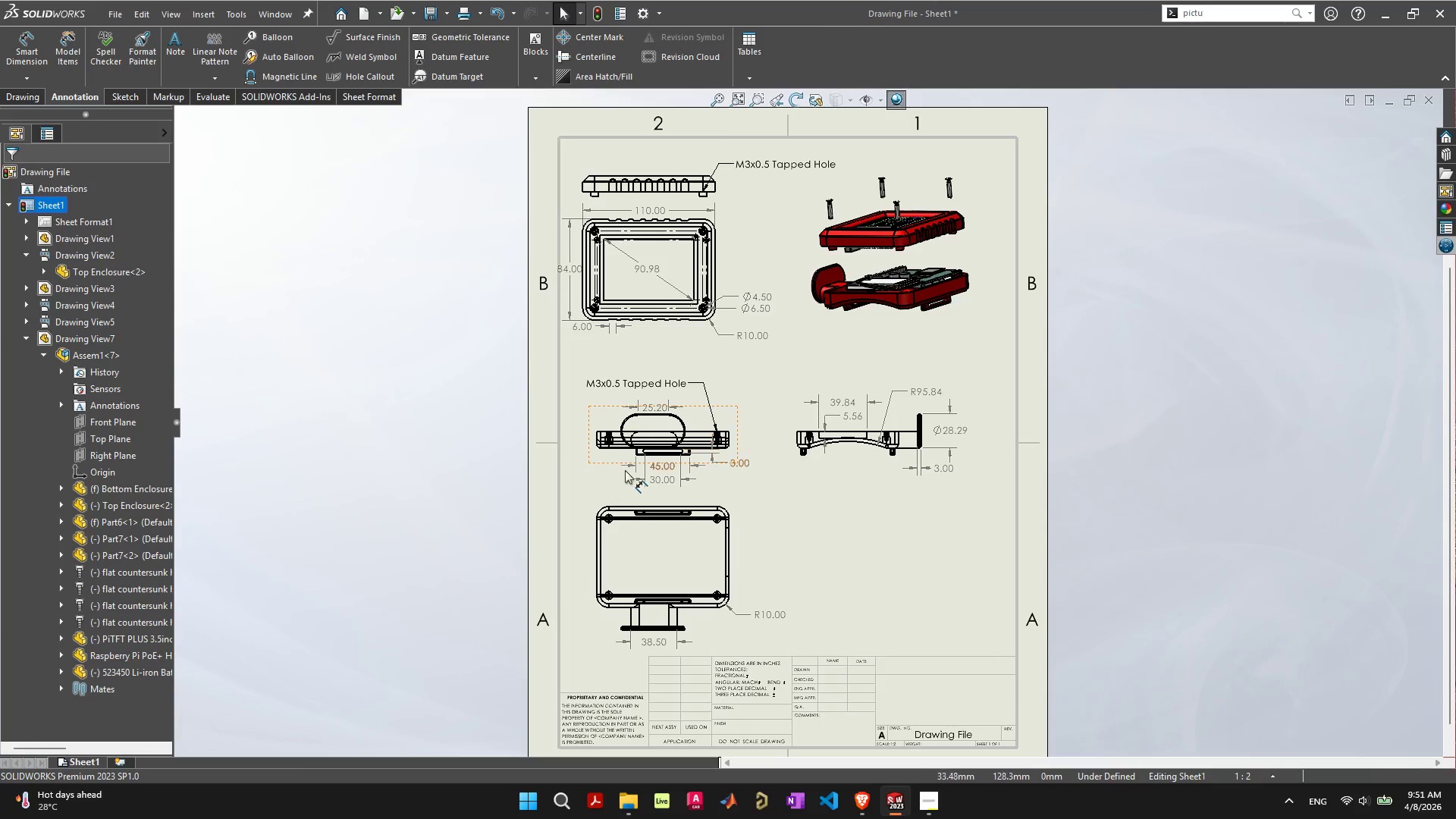 
left_click_drag(start_coordinate=[598, 463], to_coordinate=[588, 457])
 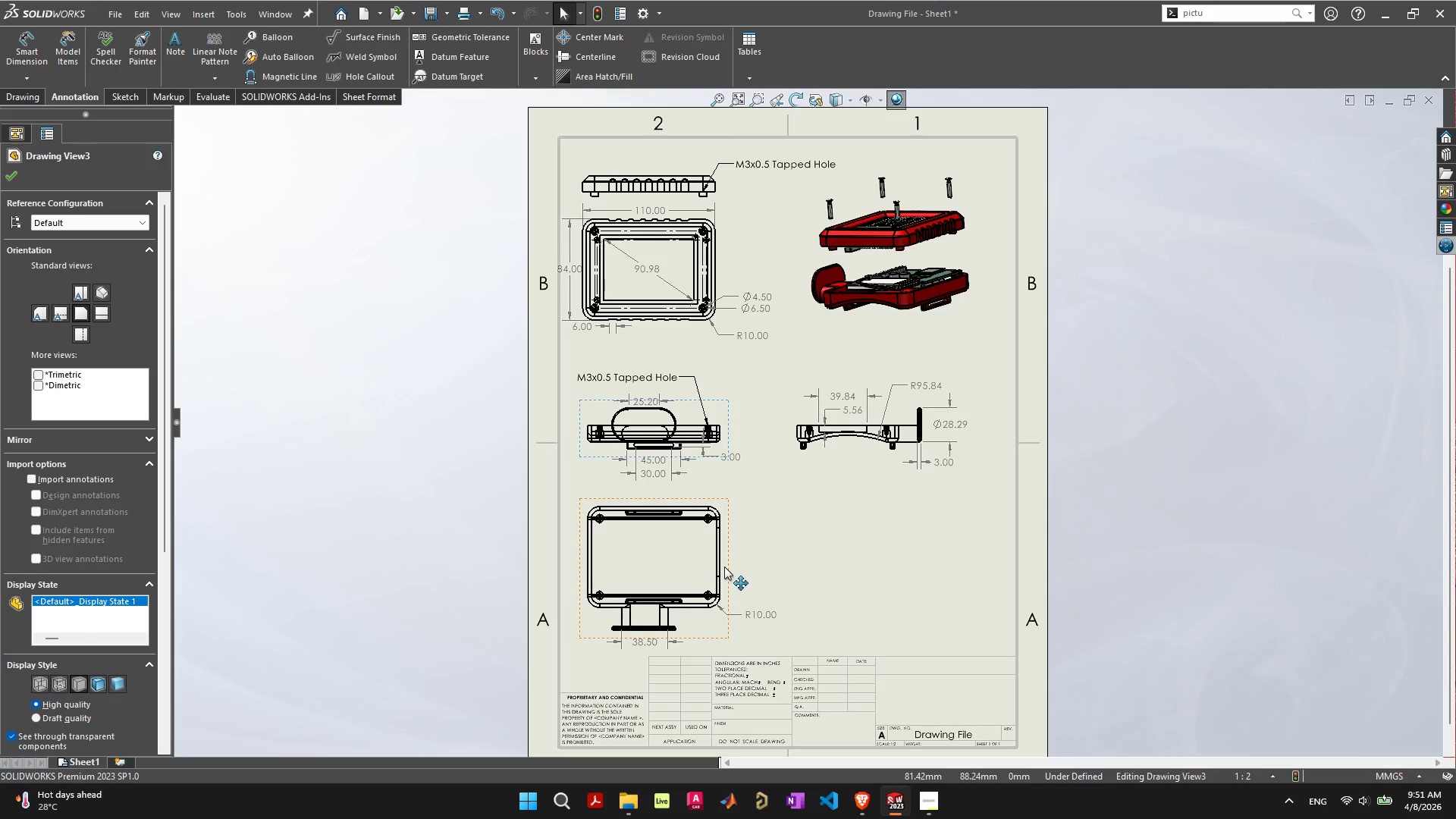 
left_click_drag(start_coordinate=[724, 566], to_coordinate=[730, 567])
 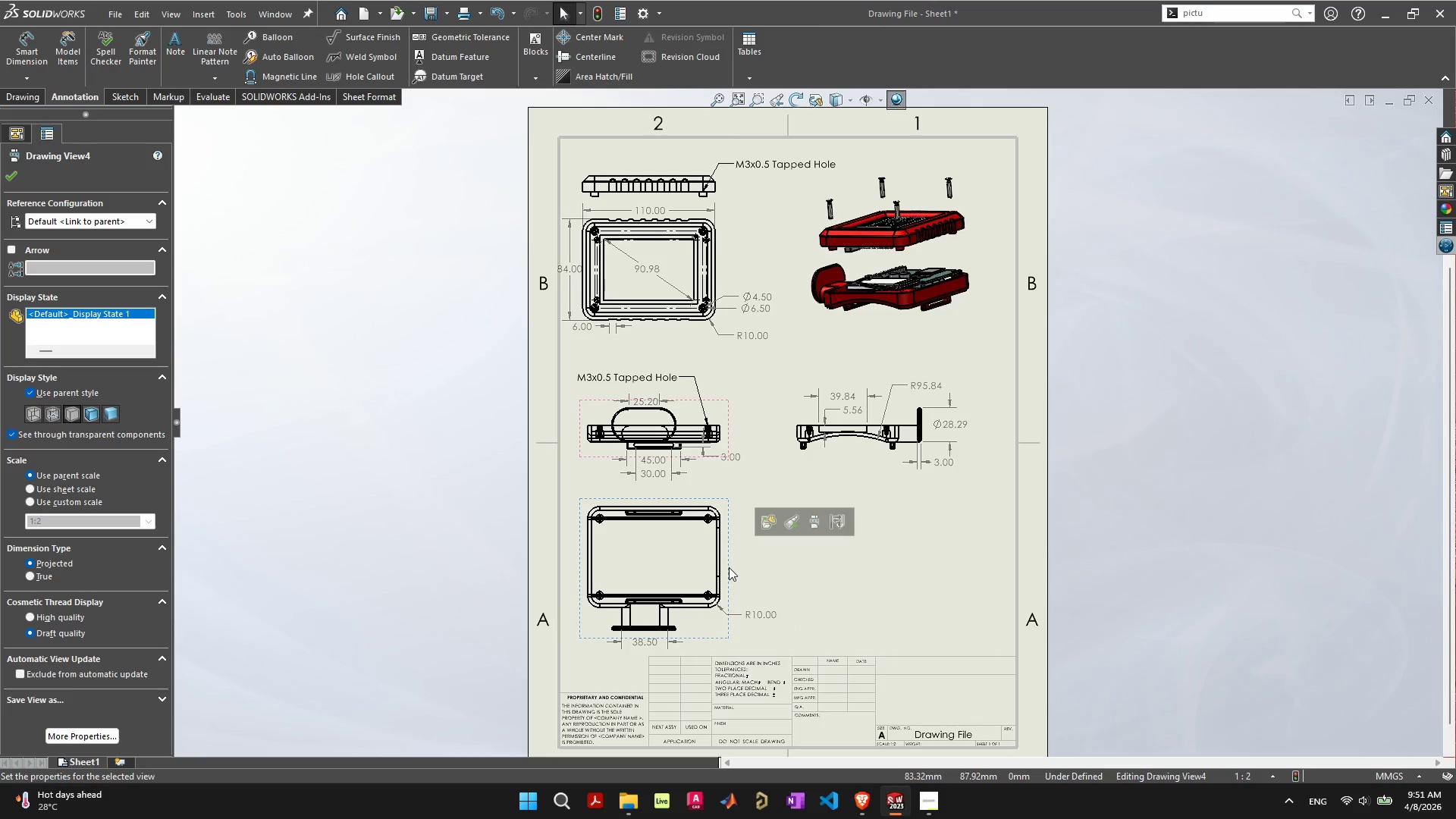 
left_click_drag(start_coordinate=[729, 567], to_coordinate=[735, 567])
 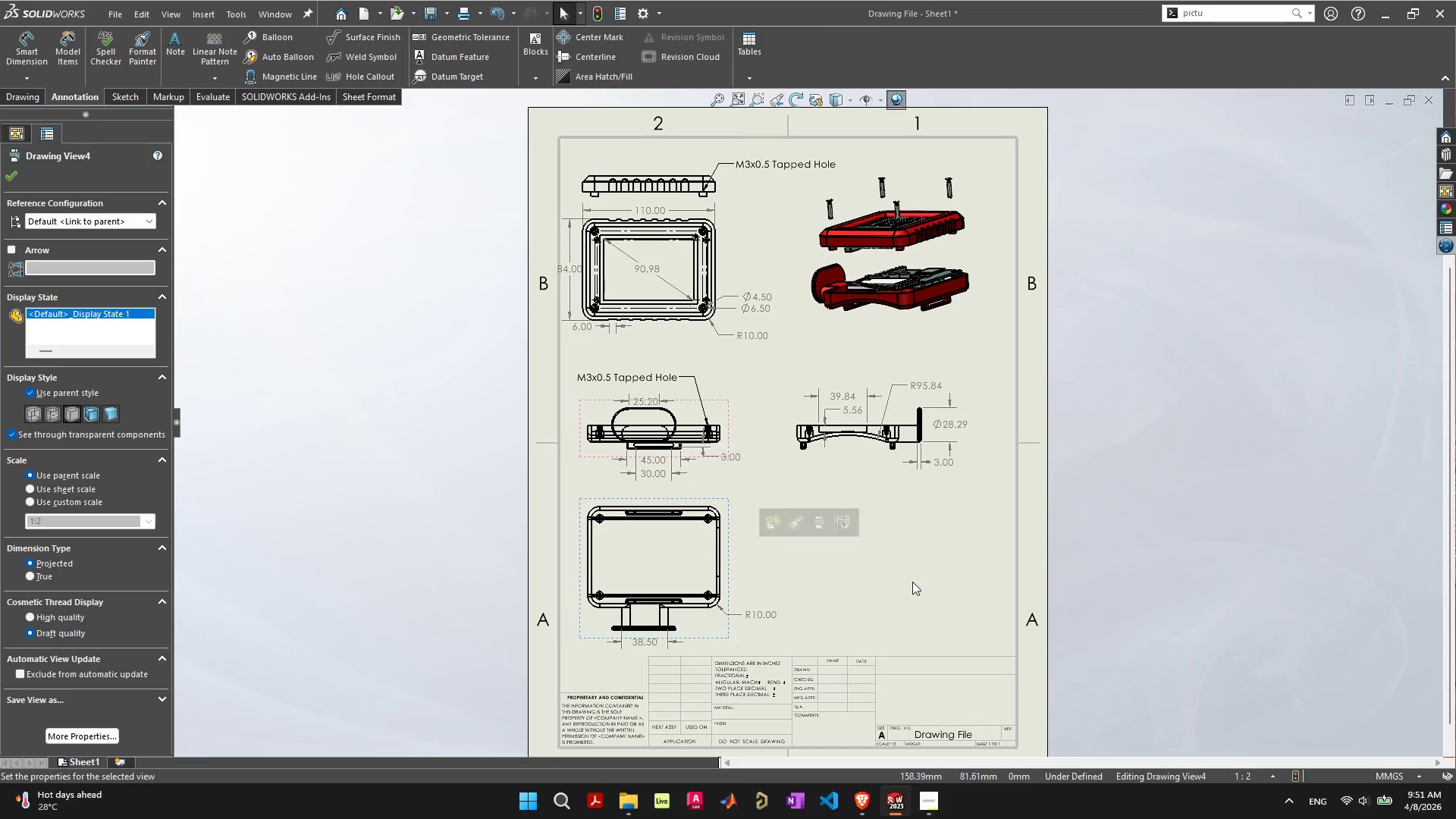 
left_click([918, 580])
 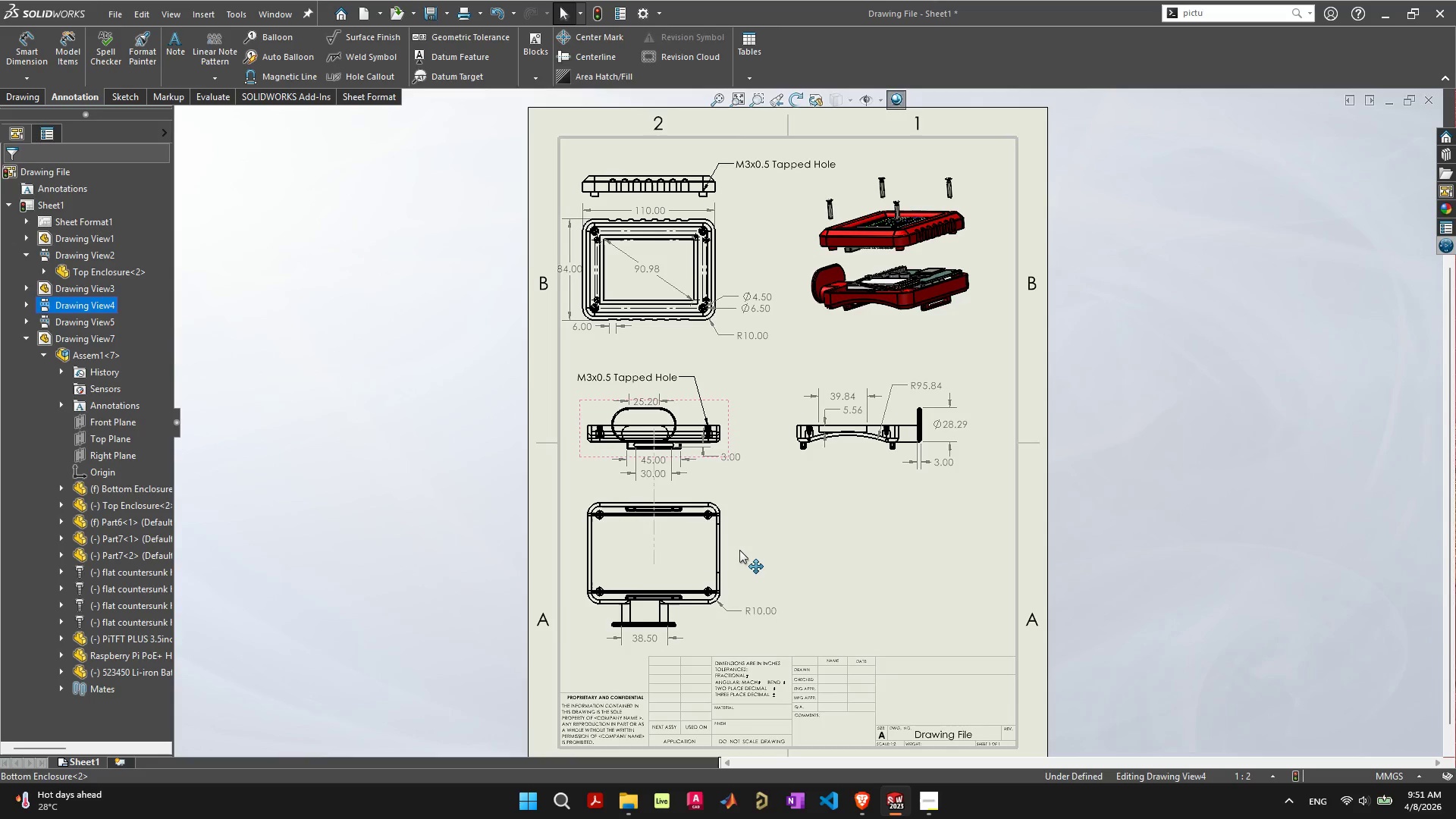 
wait(9.09)
 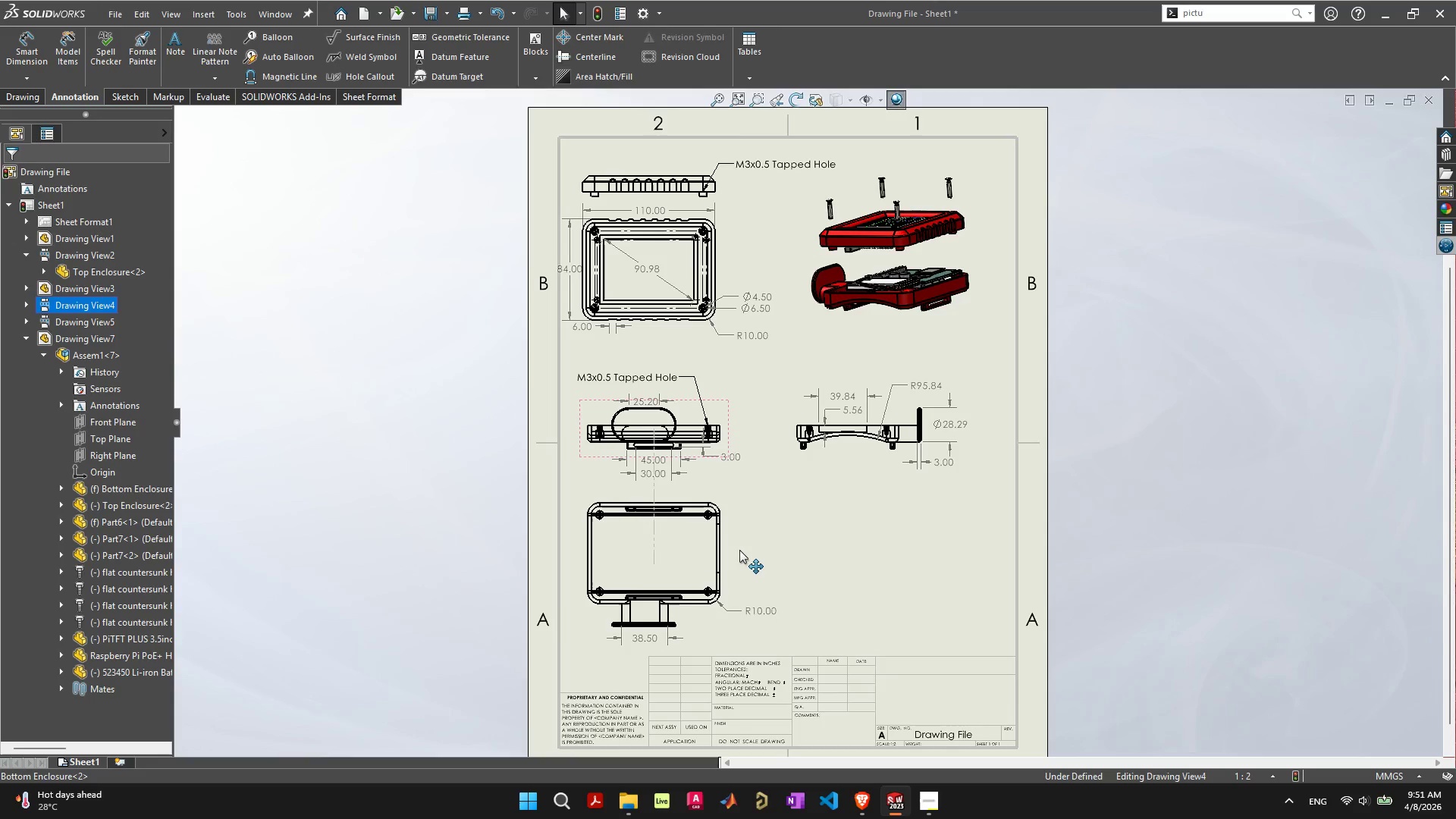 
left_click([797, 543])
 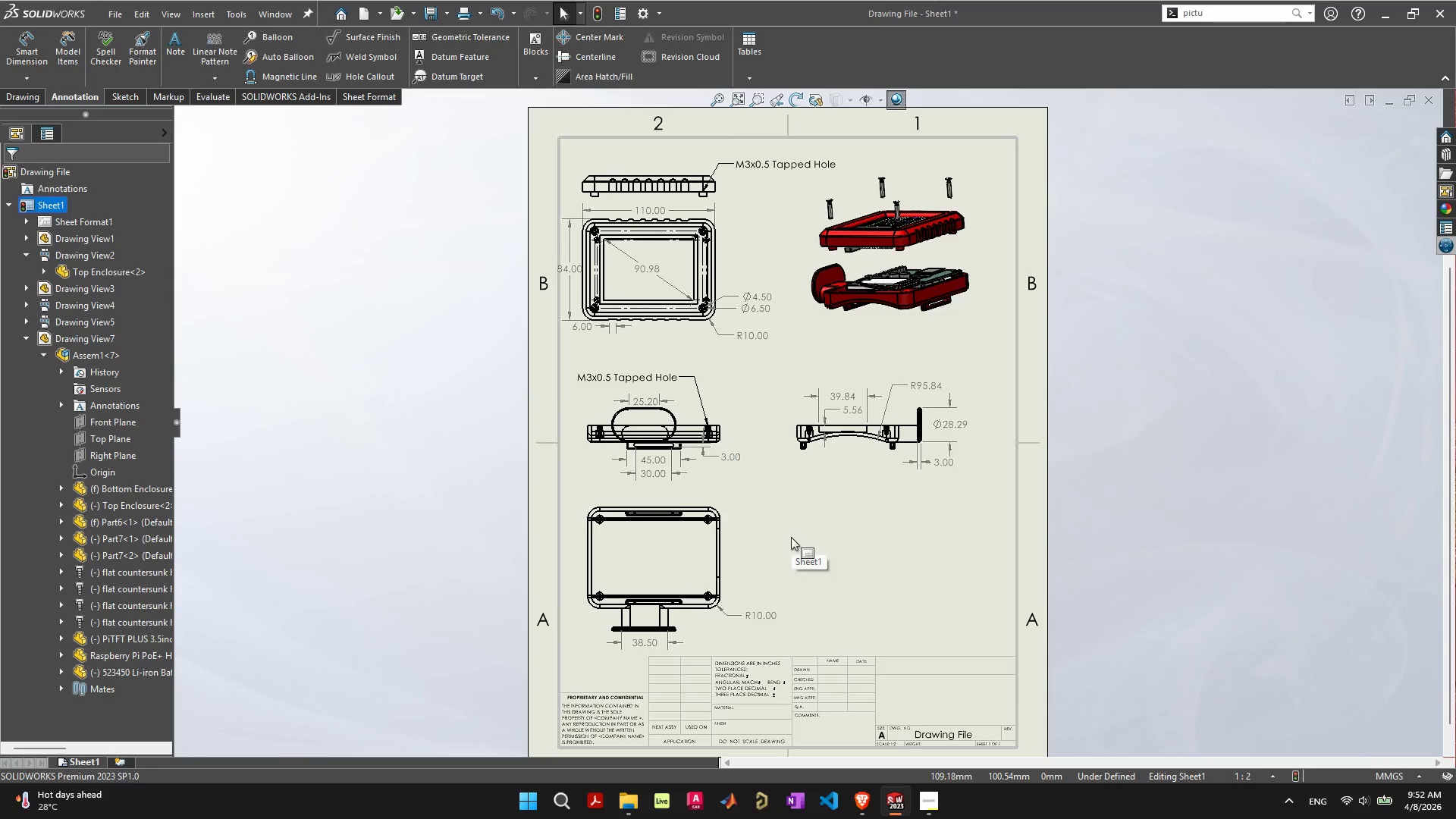 
wait(17.39)
 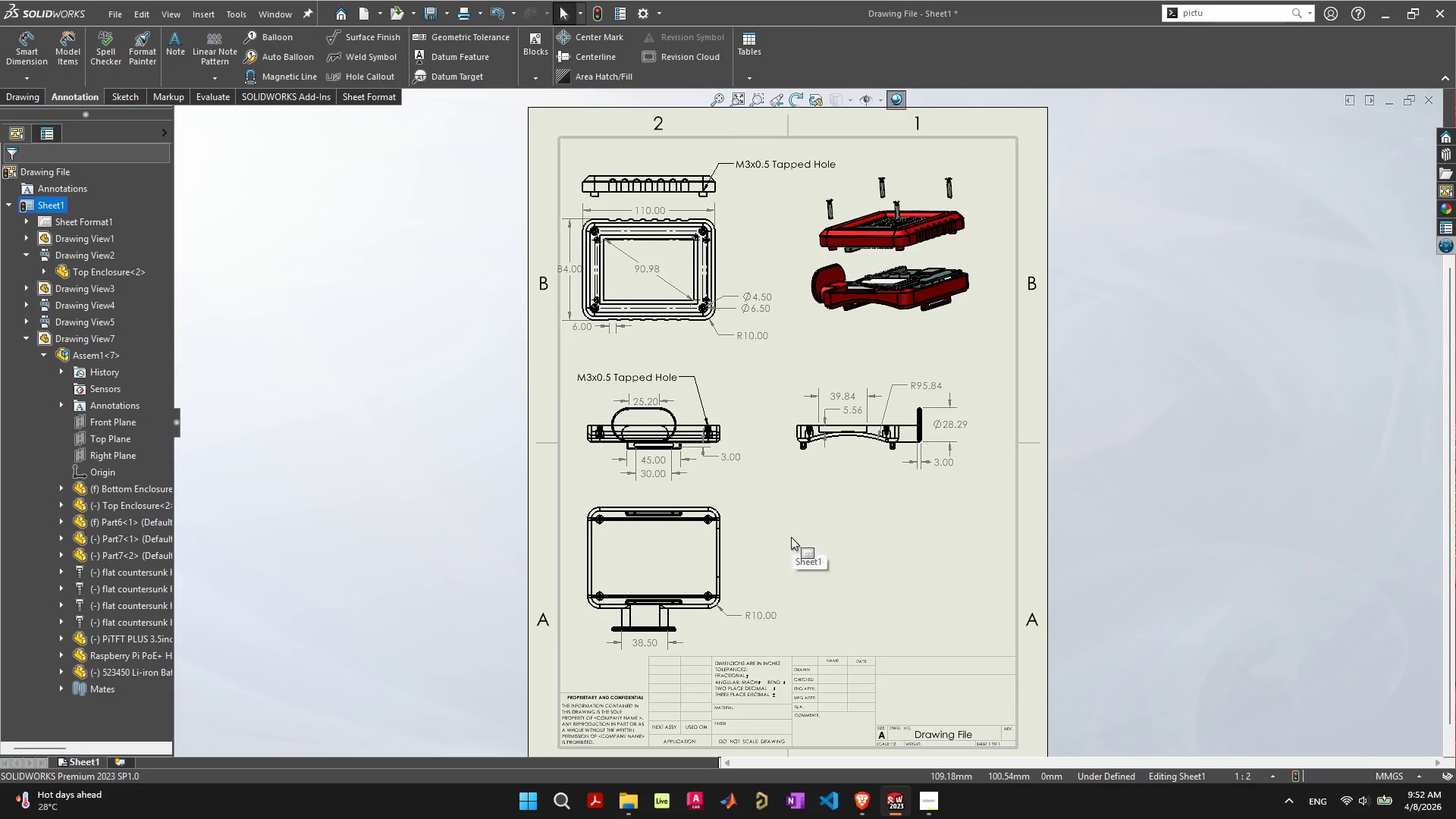 
scroll: coordinate [731, 701], scroll_direction: up, amount: 4.0
 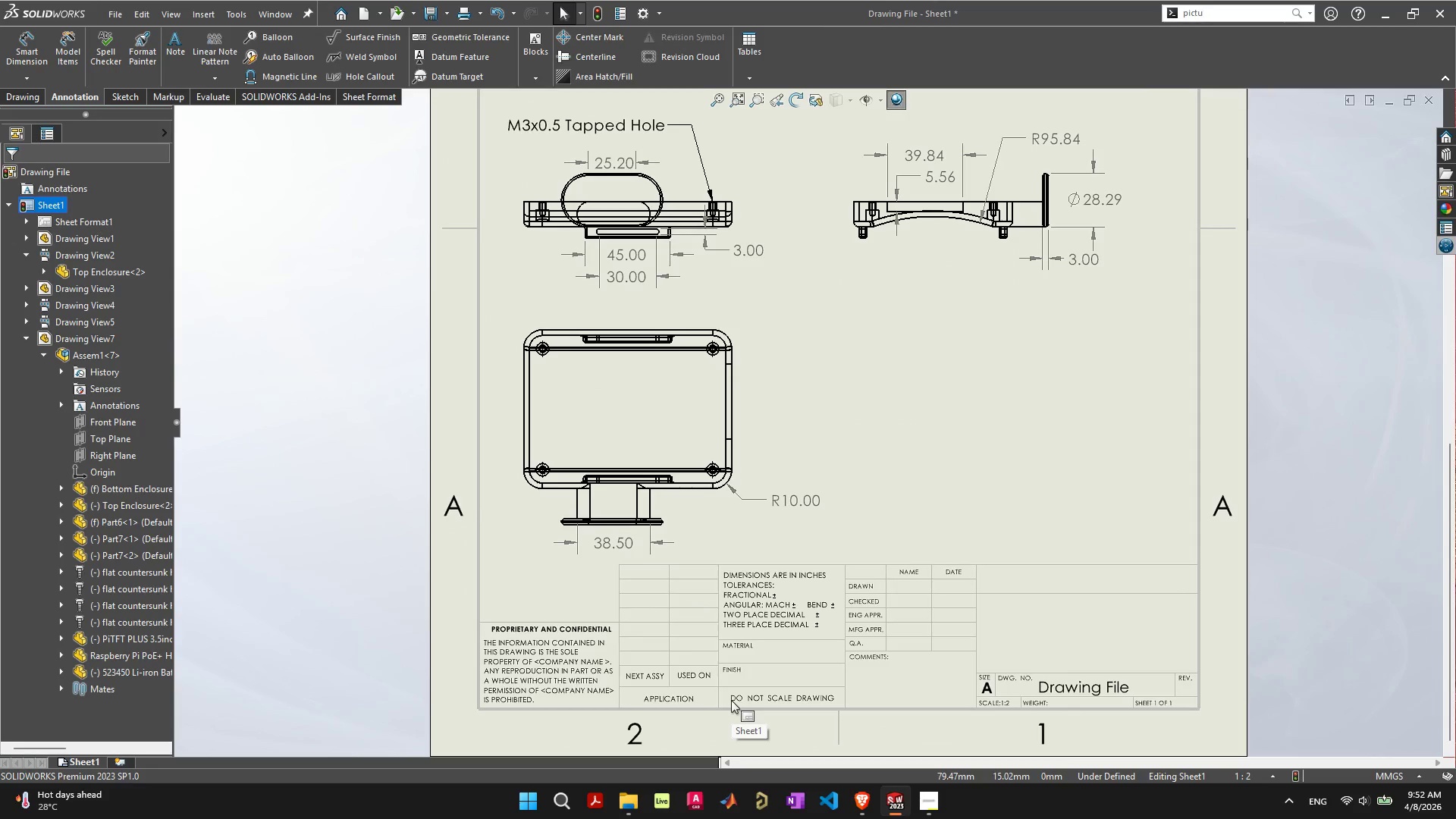 
scroll: coordinate [774, 593], scroll_direction: down, amount: 6.0
 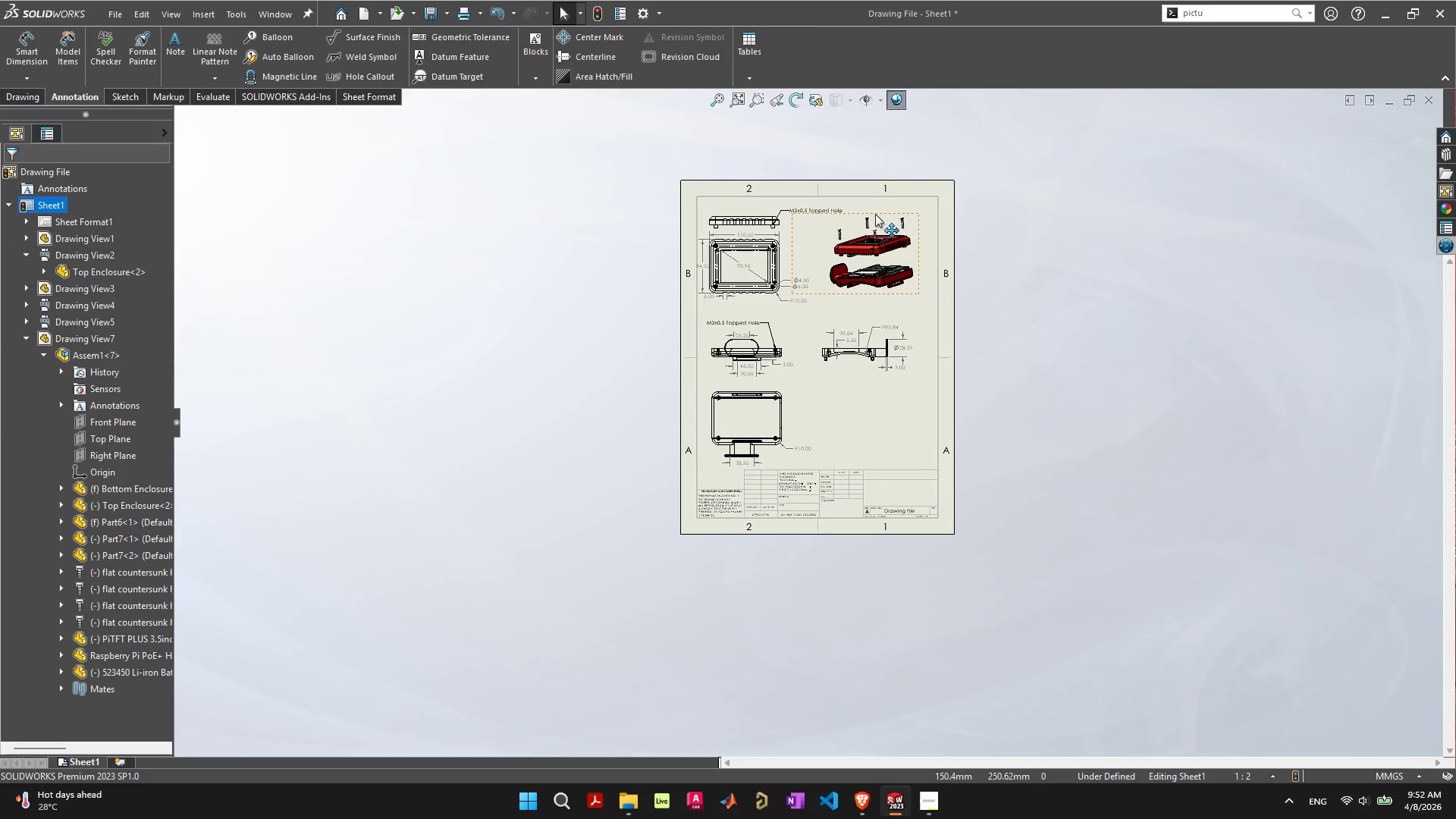 
scroll: coordinate [821, 428], scroll_direction: up, amount: 7.0
 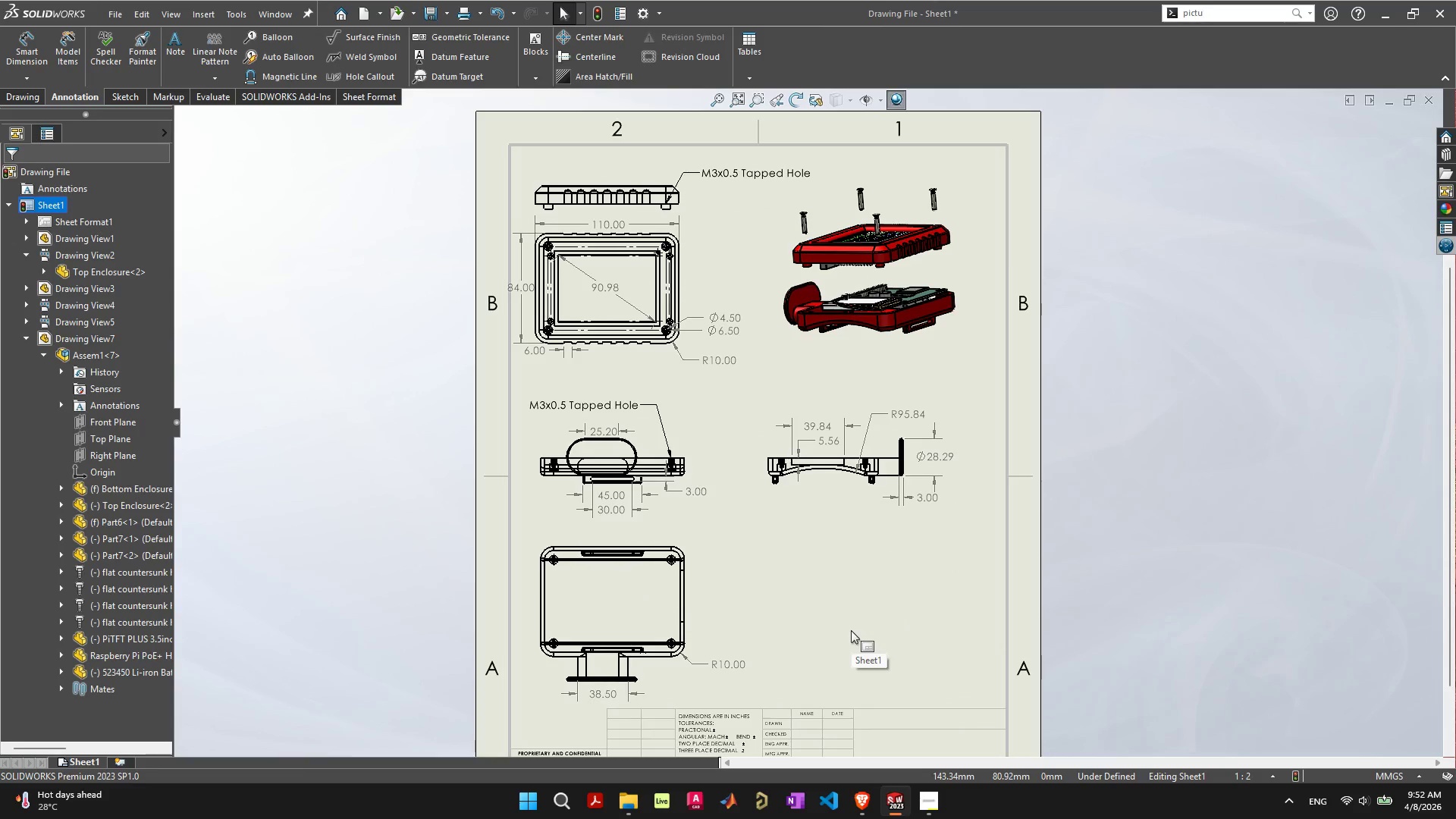 
key(Control+S)
 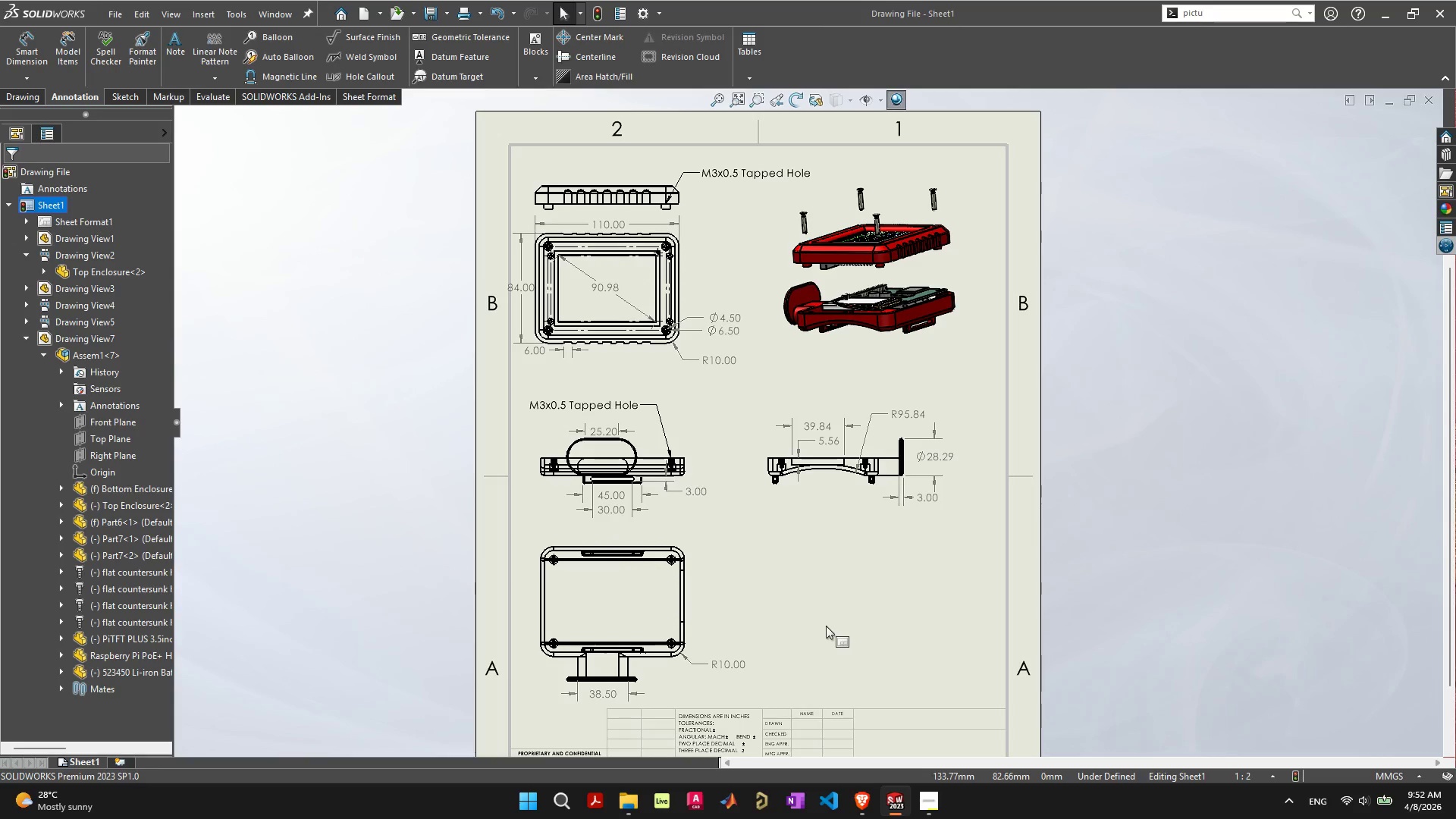 
wait(24.5)
 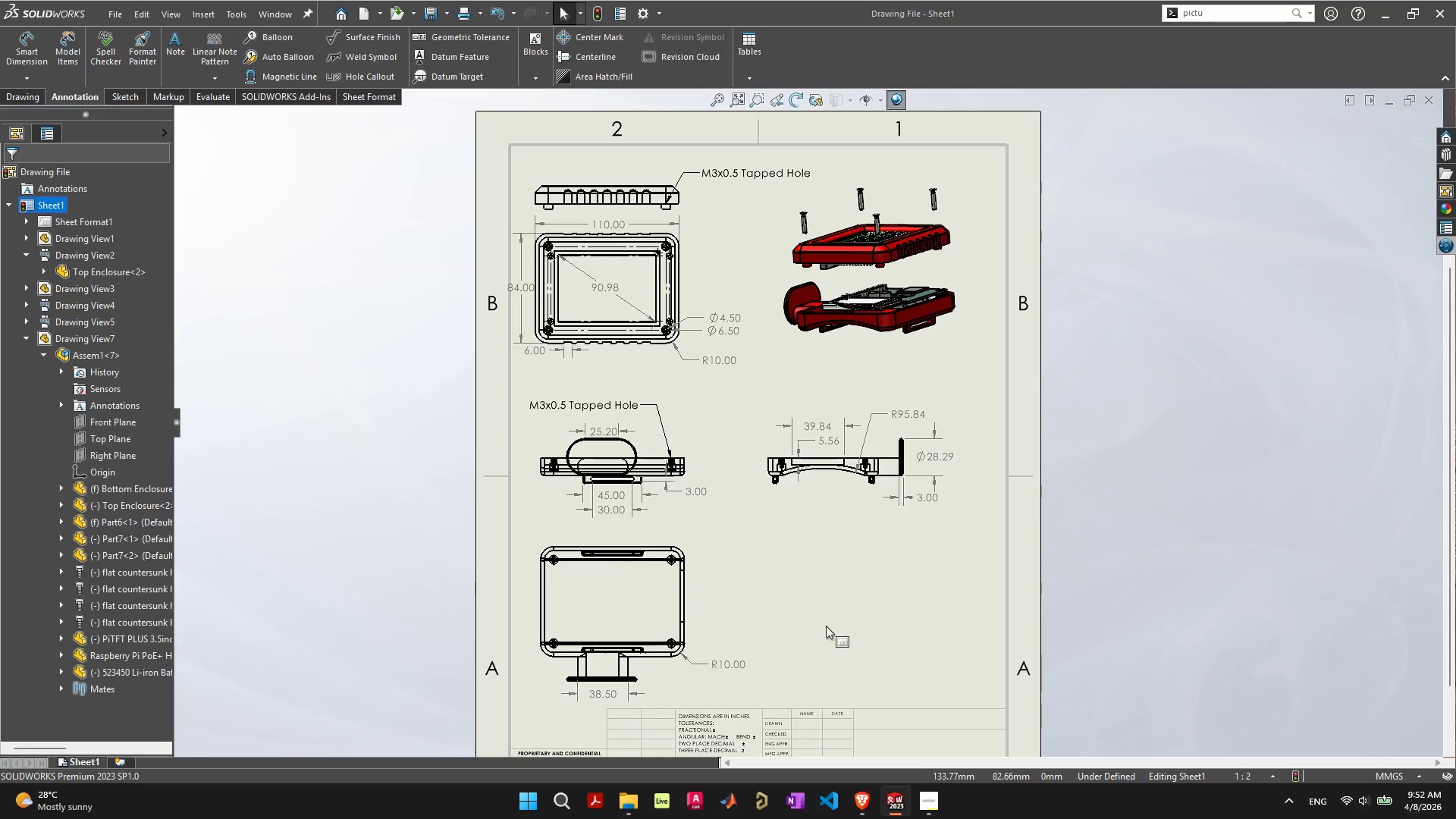 
scroll: coordinate [623, 590], scroll_direction: up, amount: 10.0
 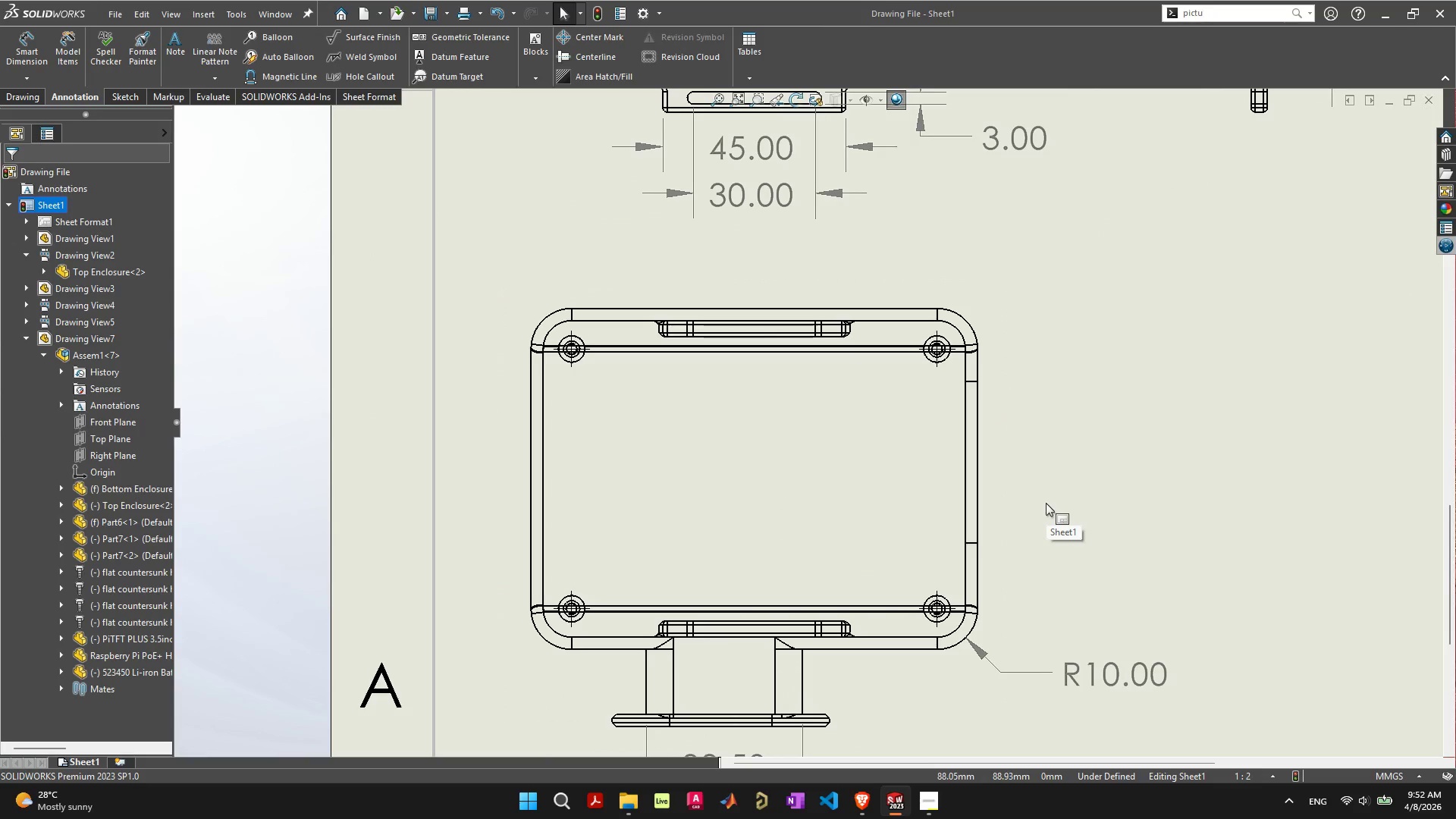 
scroll: coordinate [1046, 504], scroll_direction: down, amount: 2.0
 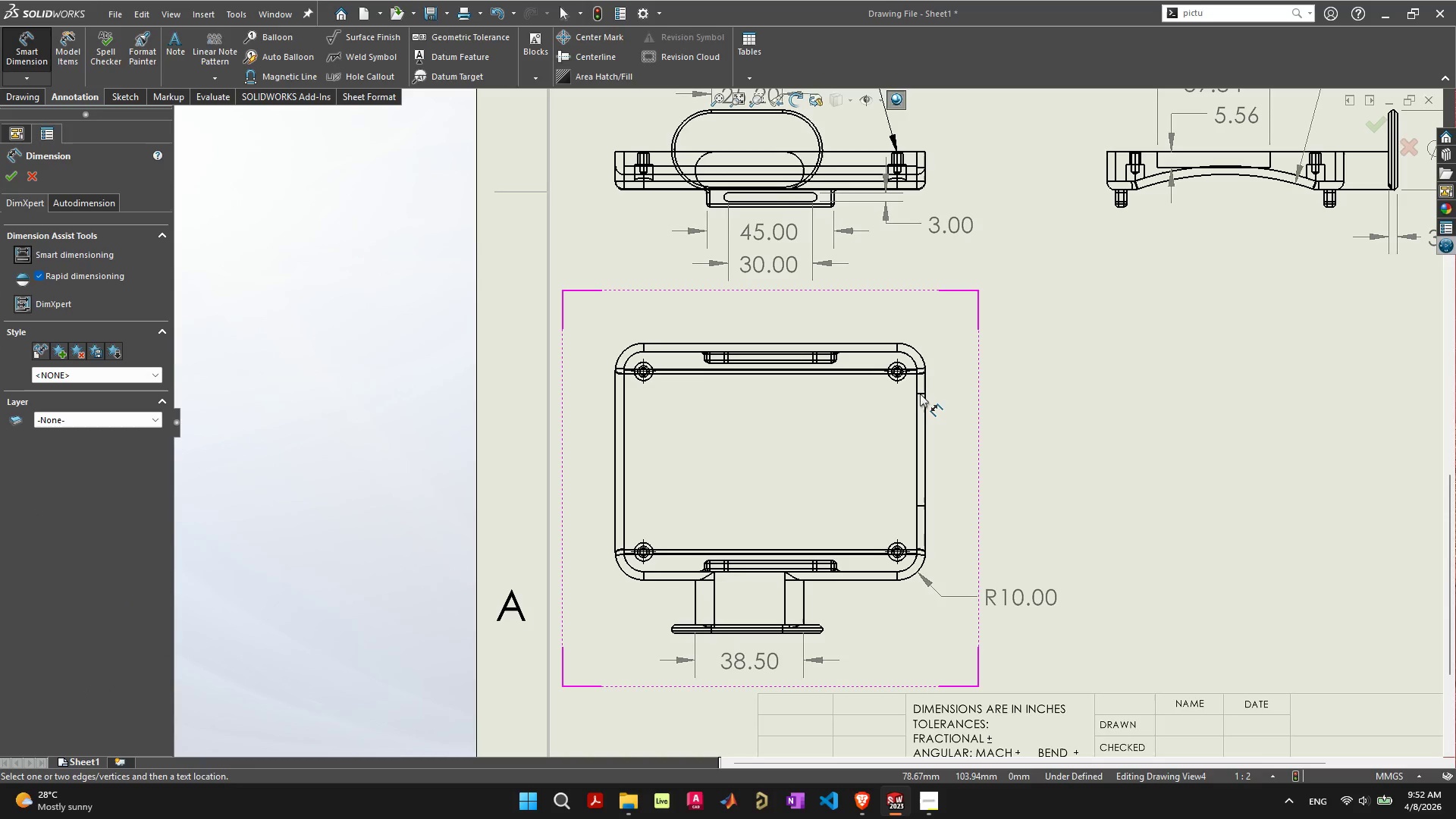 
scroll: coordinate [925, 420], scroll_direction: up, amount: 4.0
 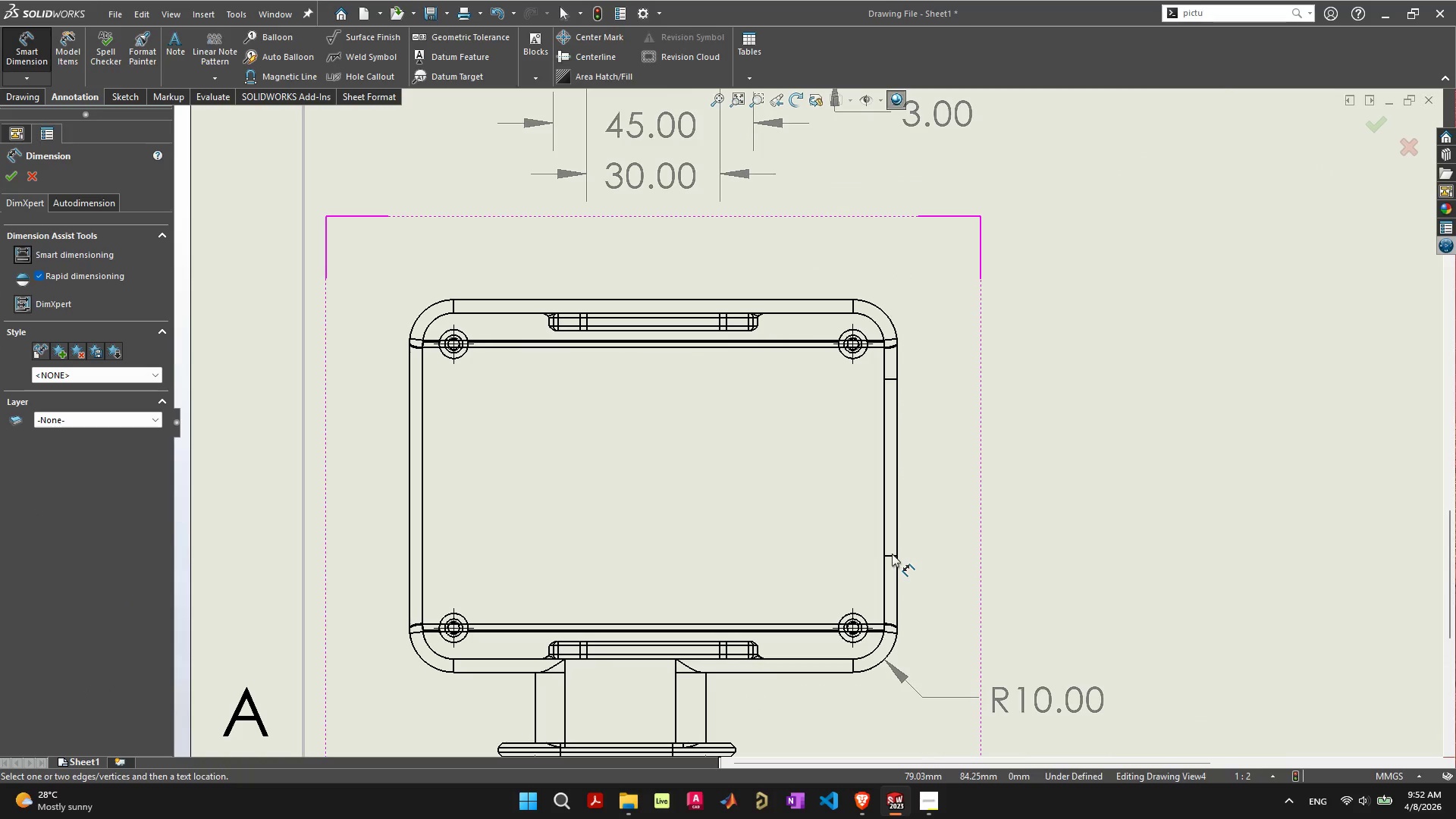 
scroll: coordinate [899, 463], scroll_direction: down, amount: 9.0
 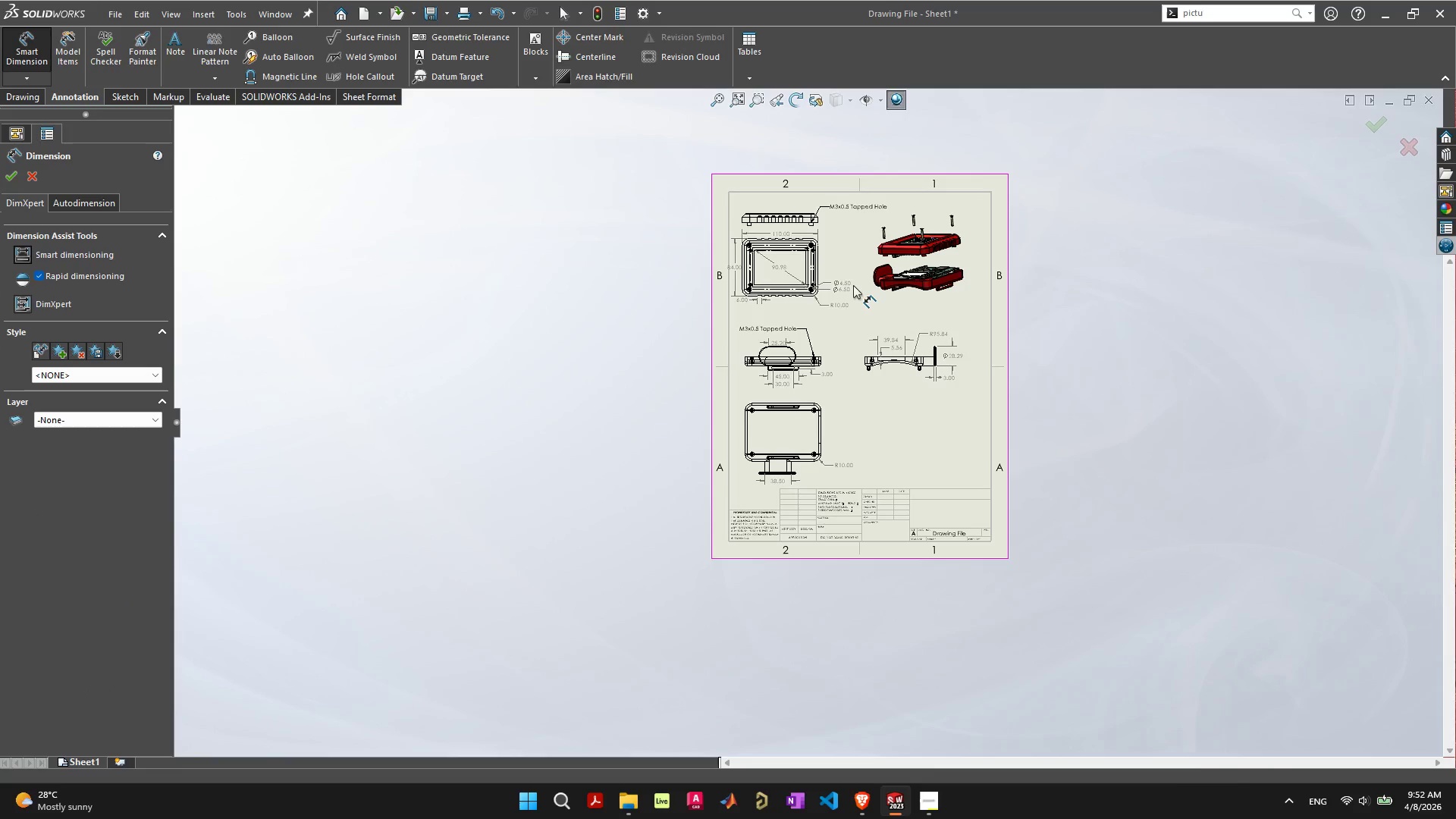 
scroll: coordinate [774, 318], scroll_direction: up, amount: 11.0
 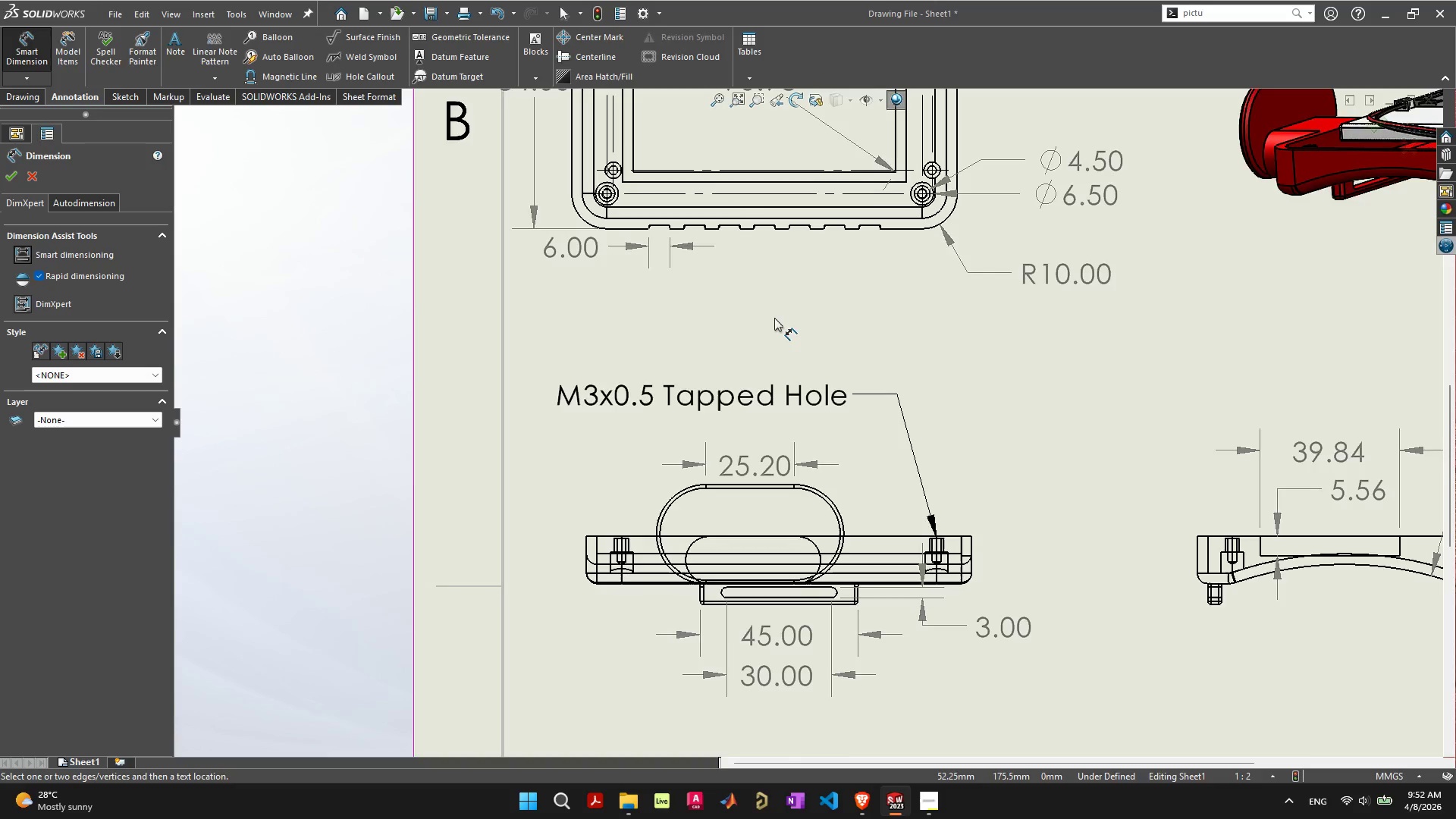 
scroll: coordinate [774, 318], scroll_direction: down, amount: 7.0
 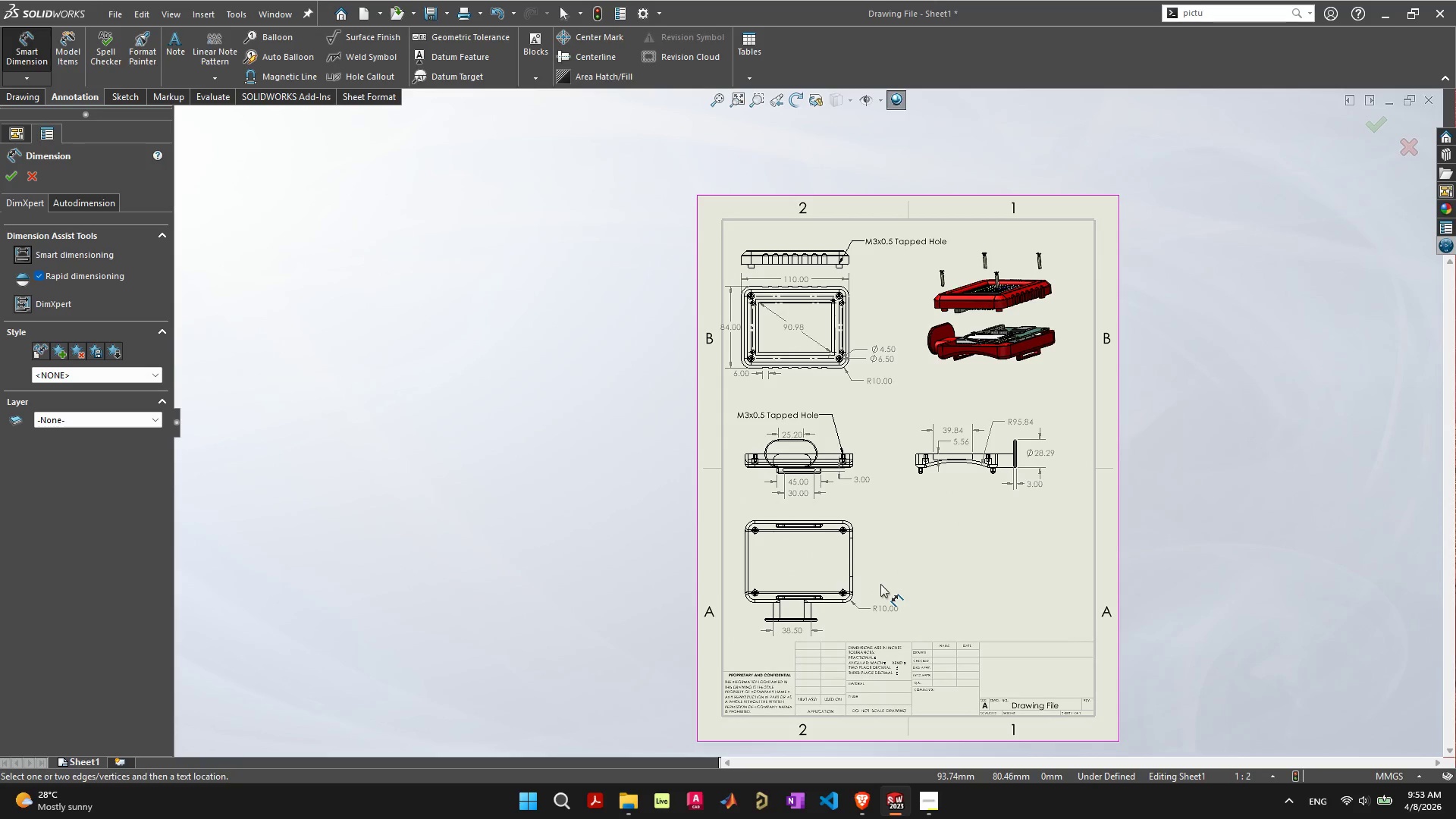 
scroll: coordinate [834, 519], scroll_direction: up, amount: 12.0
 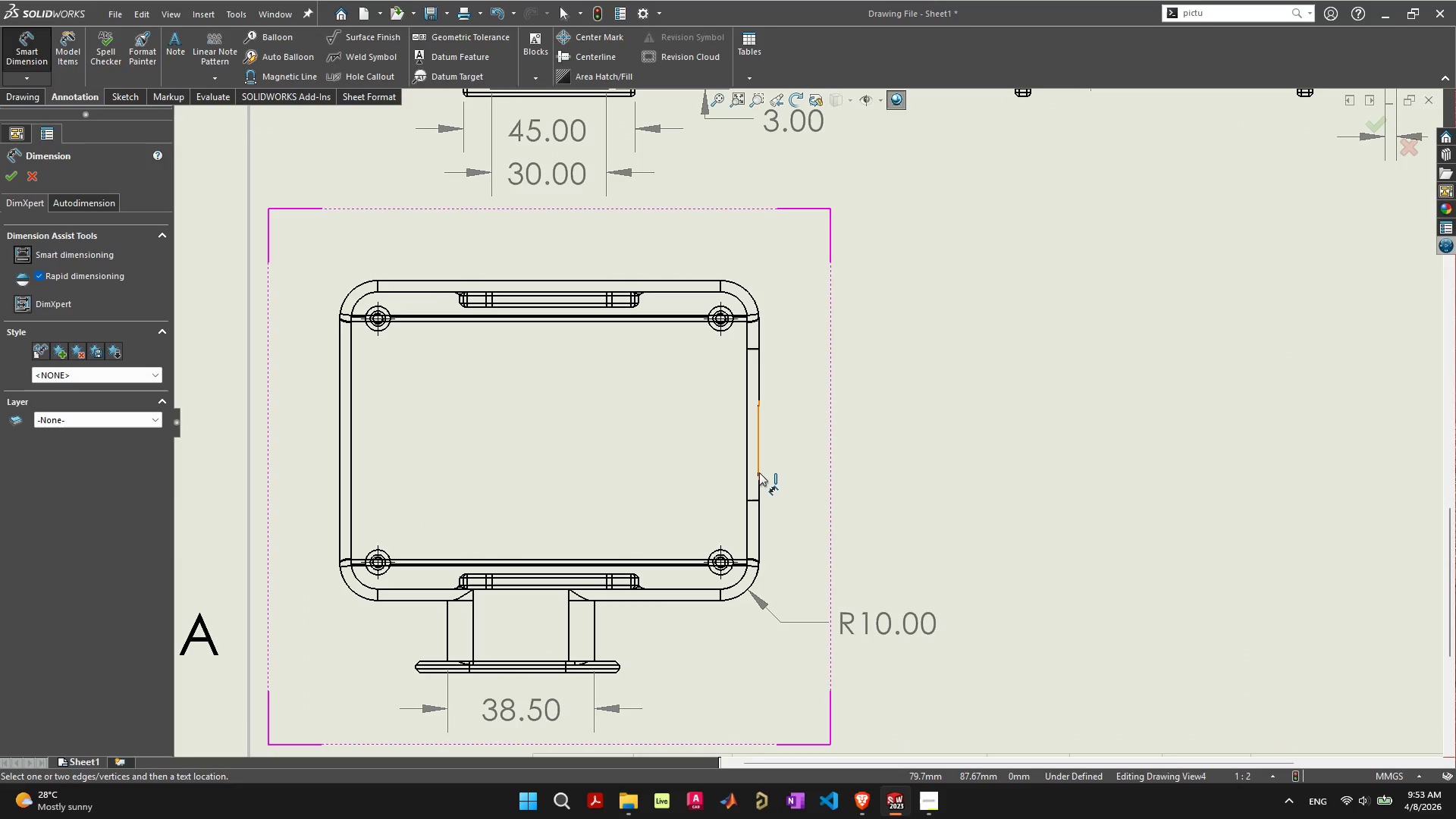 
left_click([759, 472])
 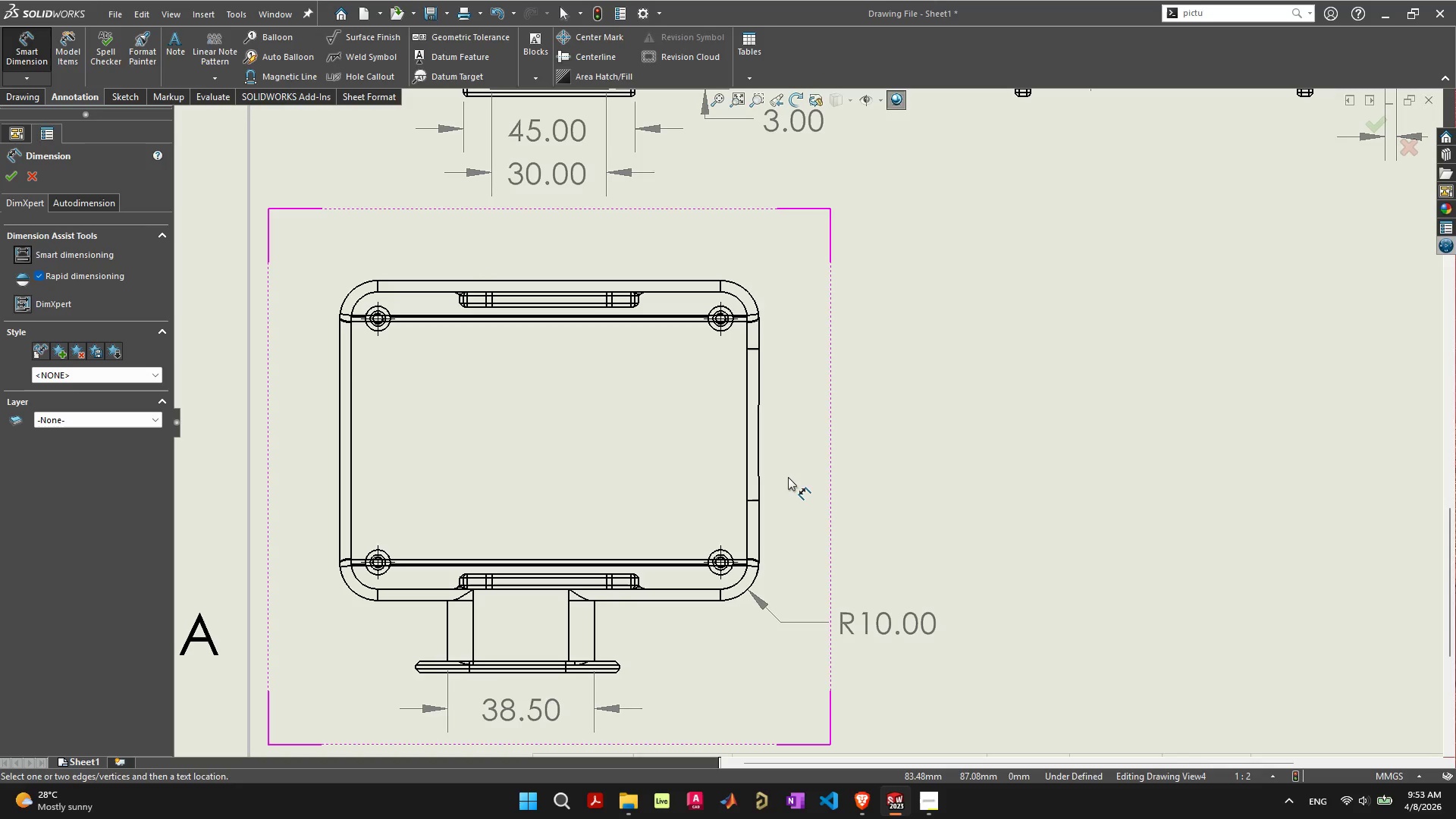 
scroll: coordinate [788, 475], scroll_direction: up, amount: 9.0
 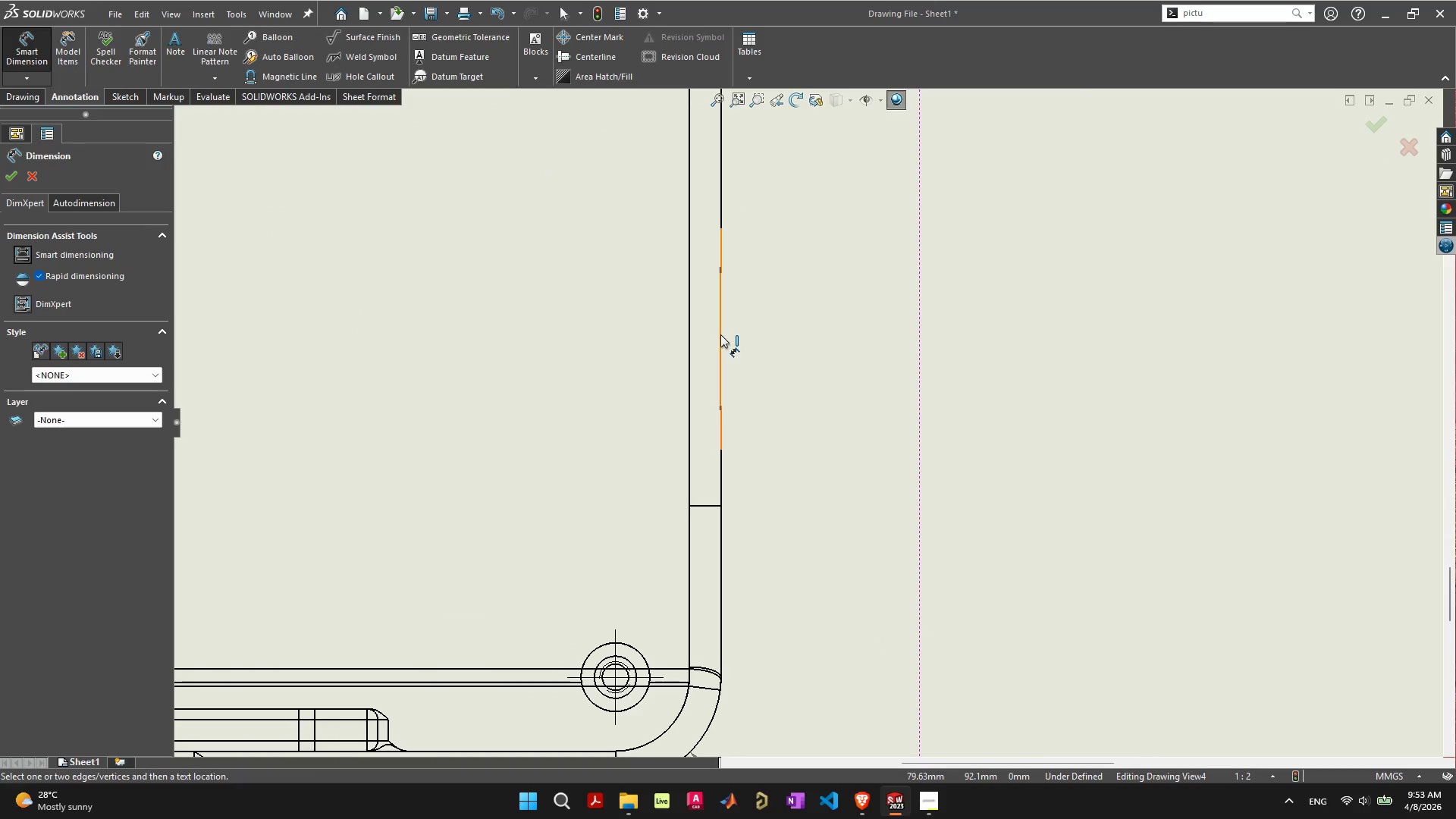 
left_click_drag(start_coordinate=[720, 334], to_coordinate=[786, 343])
 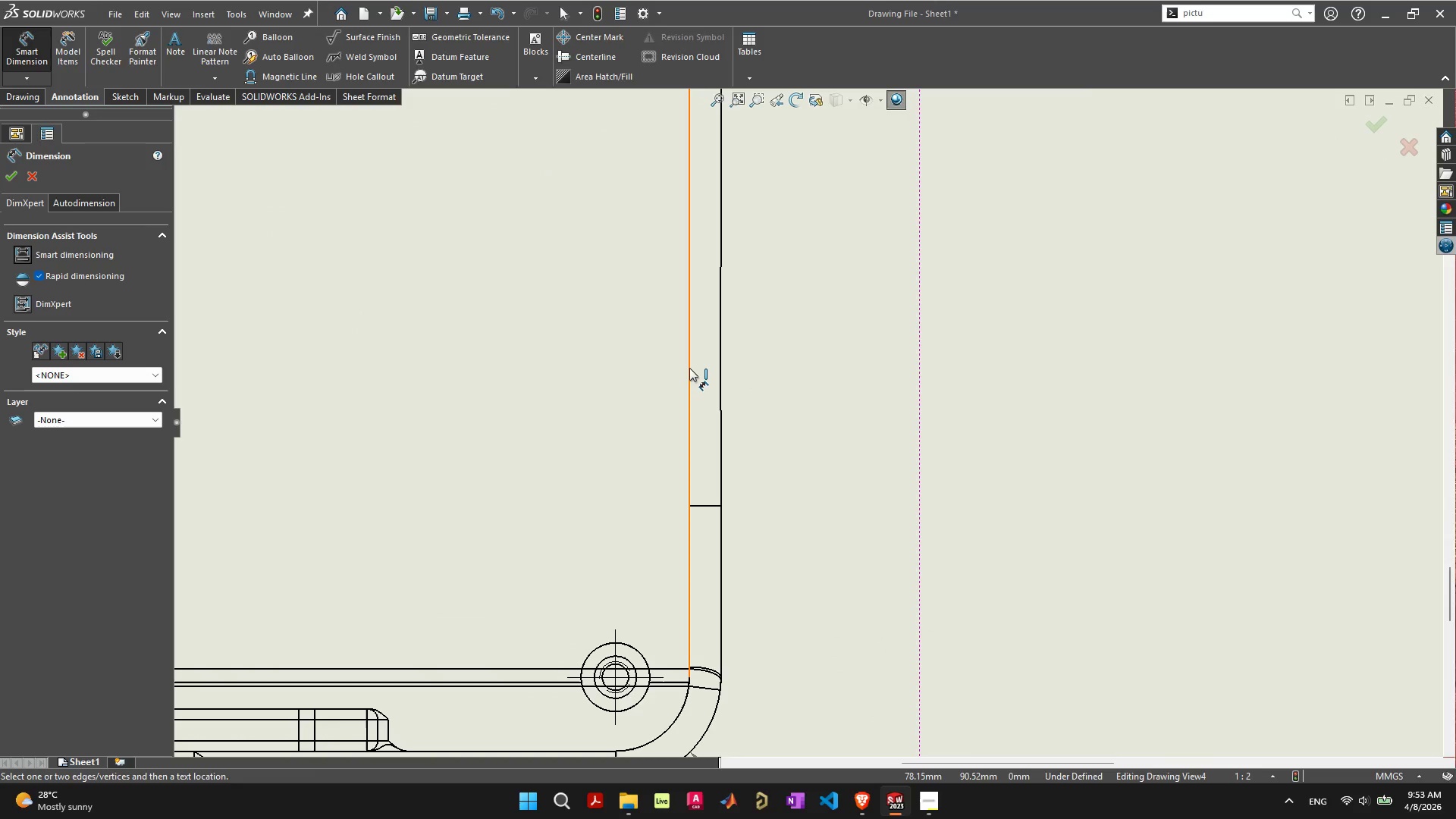 
scroll: coordinate [695, 396], scroll_direction: down, amount: 5.0
 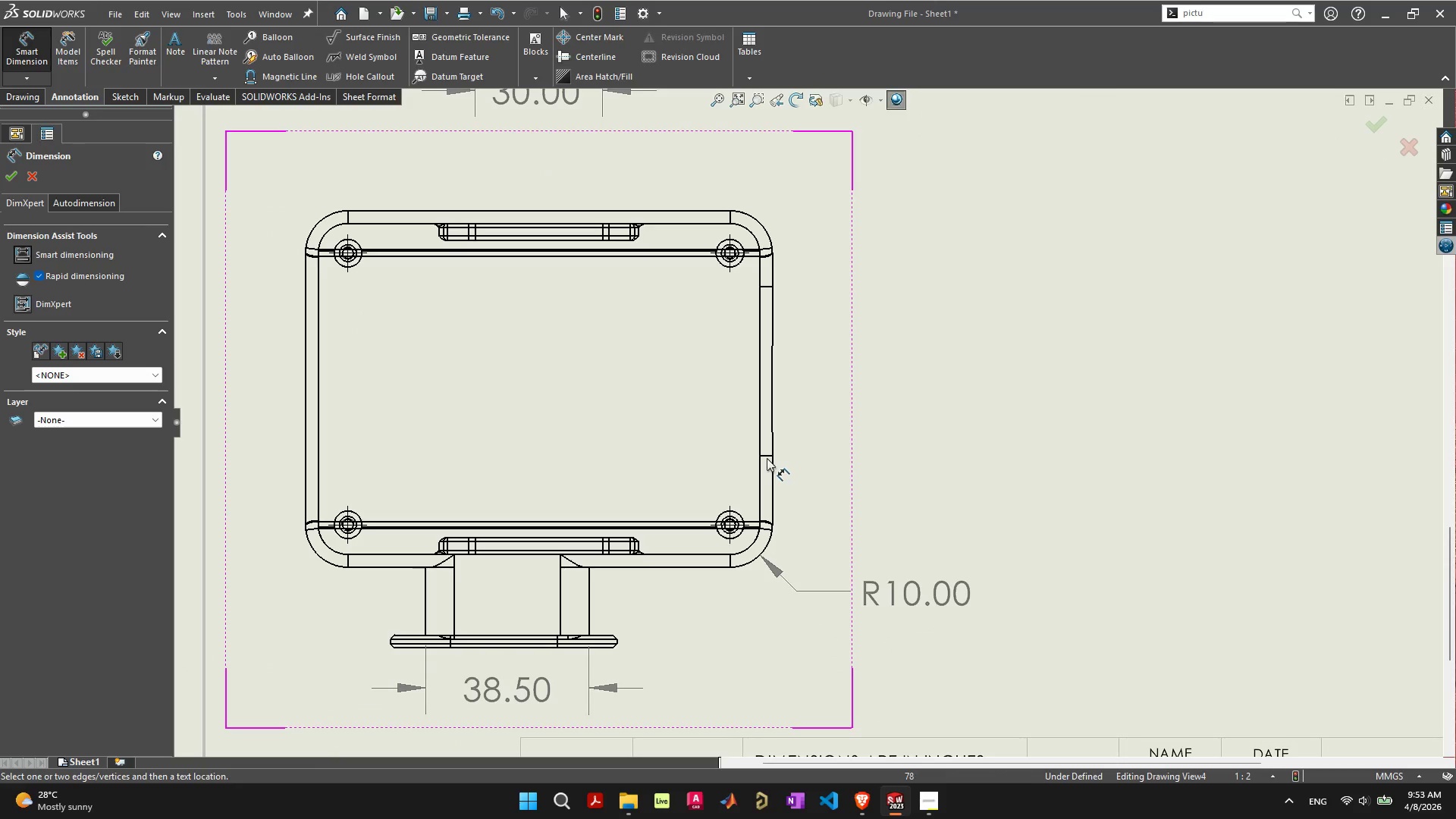 
scroll: coordinate [764, 454], scroll_direction: up, amount: 12.0
 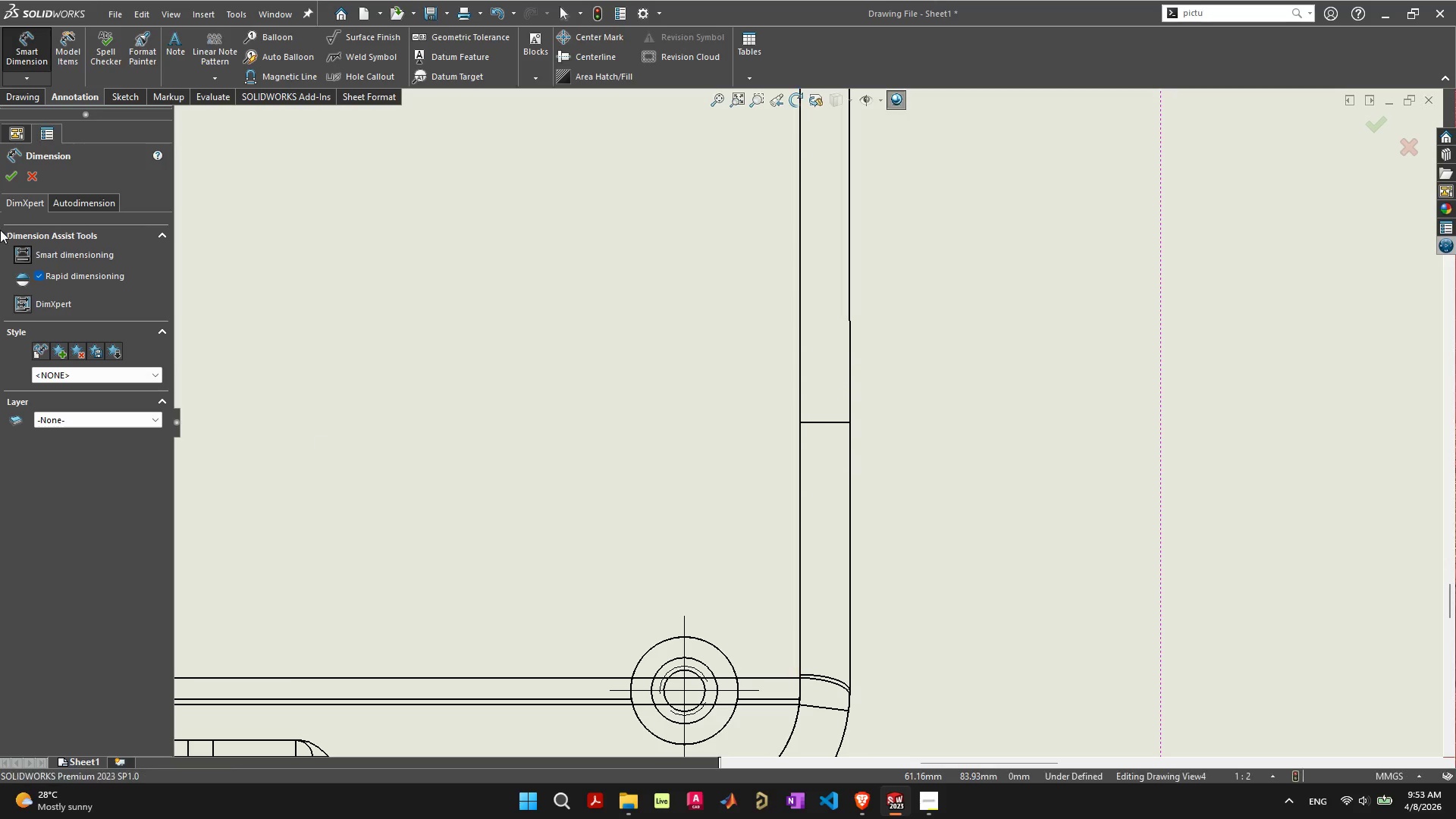 
left_click([28, 177])
 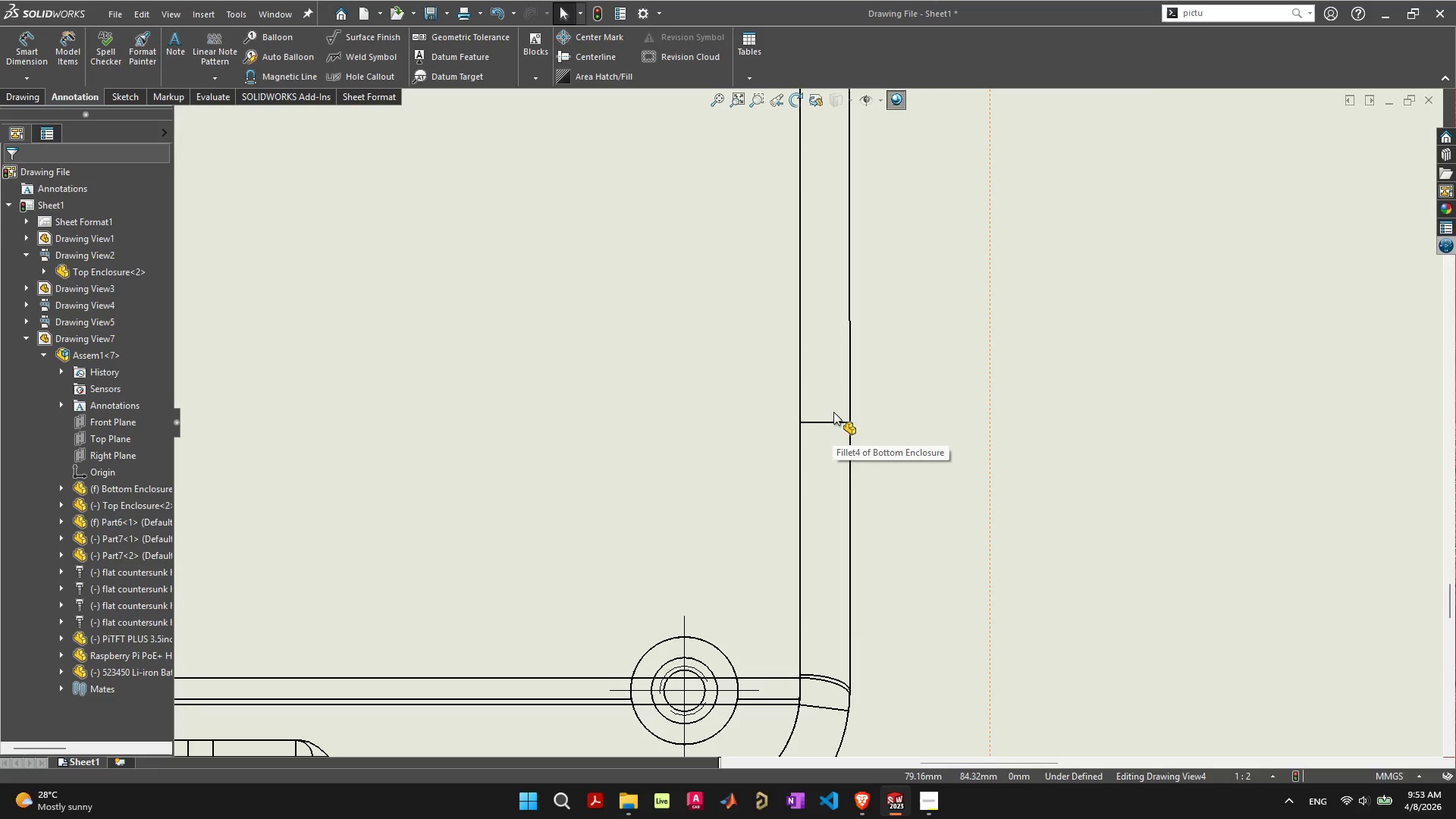 
left_click([1111, 419])
 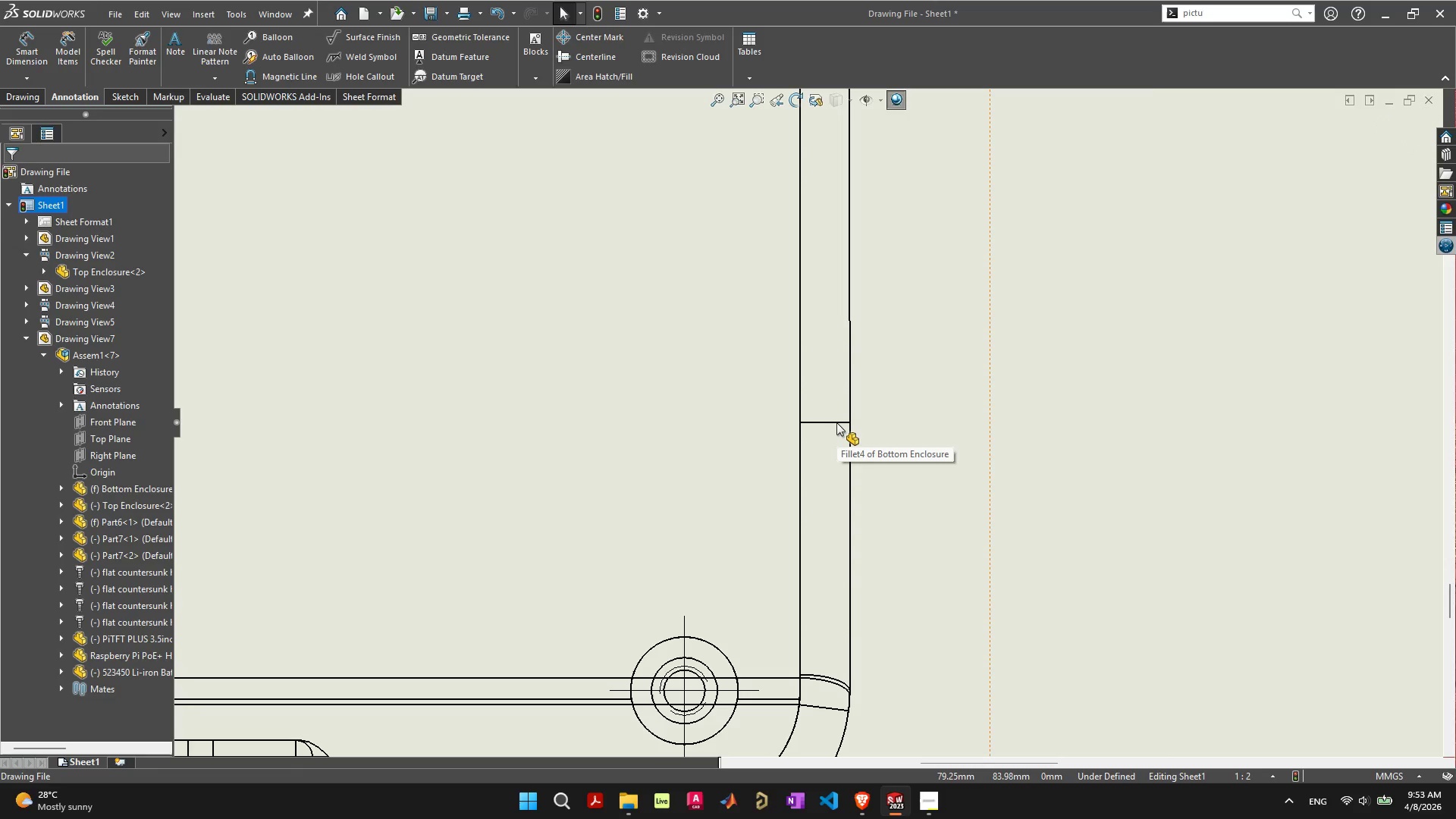 
scroll: coordinate [836, 424], scroll_direction: down, amount: 13.0
 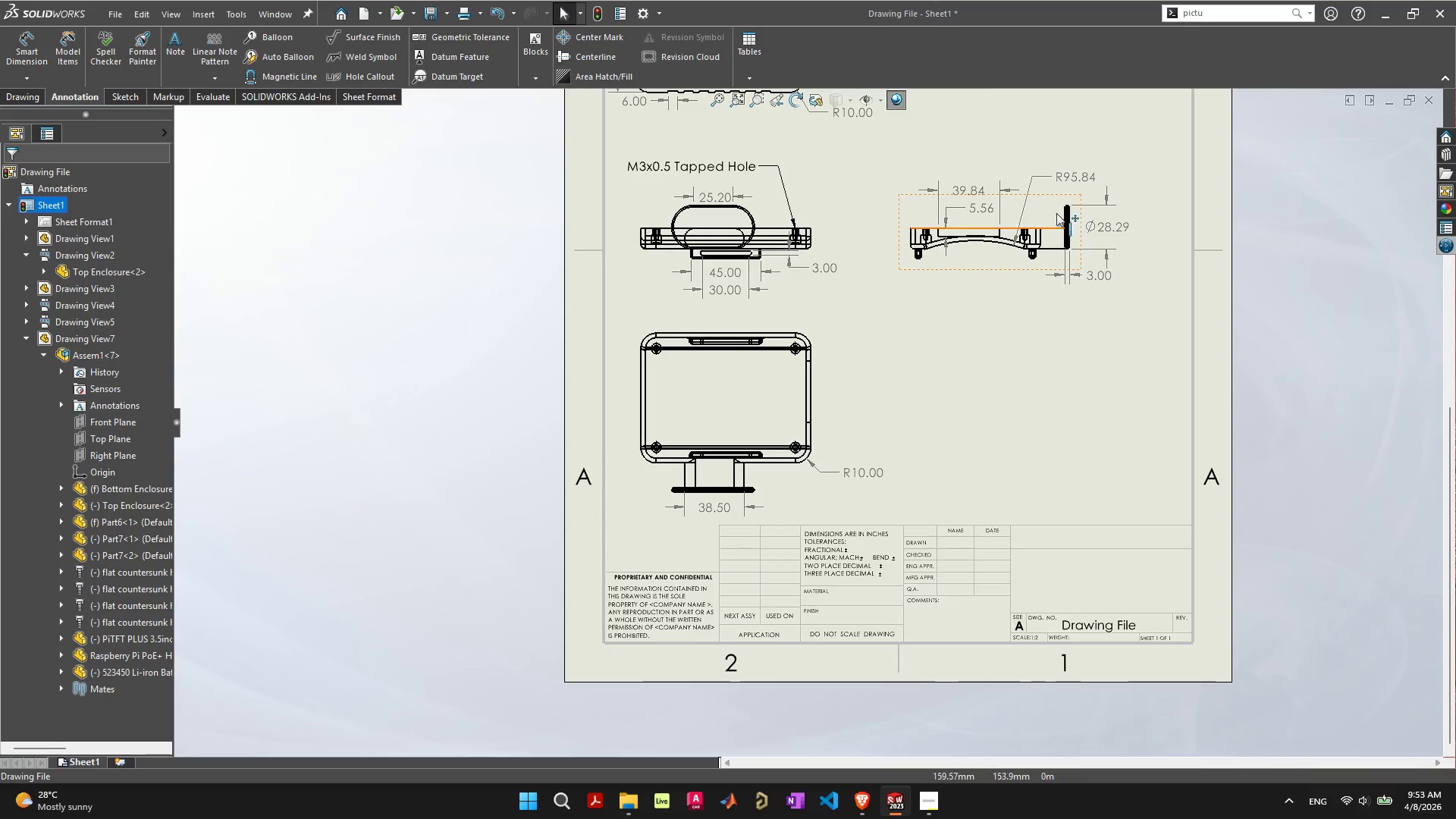 
scroll: coordinate [971, 268], scroll_direction: up, amount: 9.0
 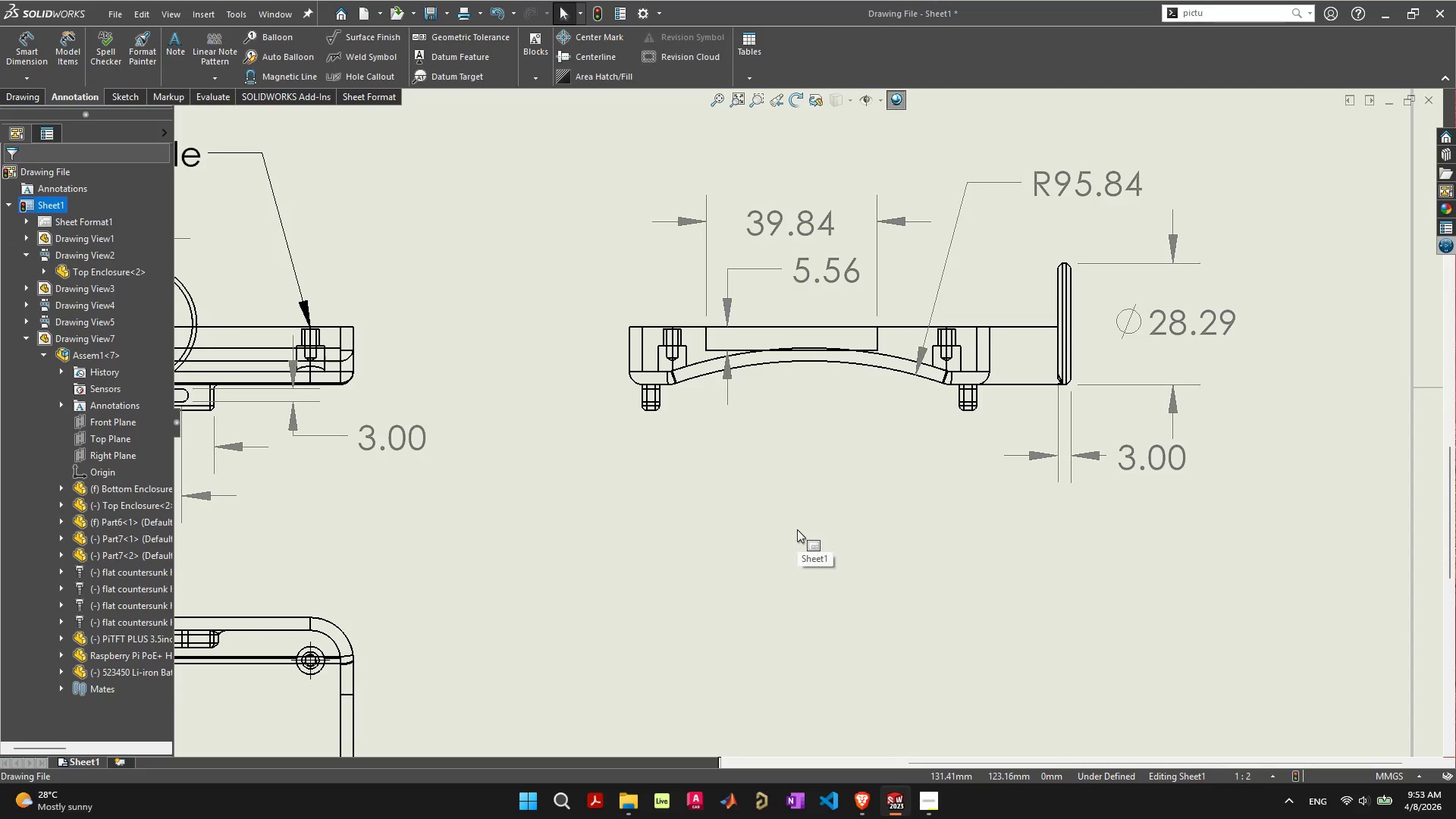 
wait(5.83)
 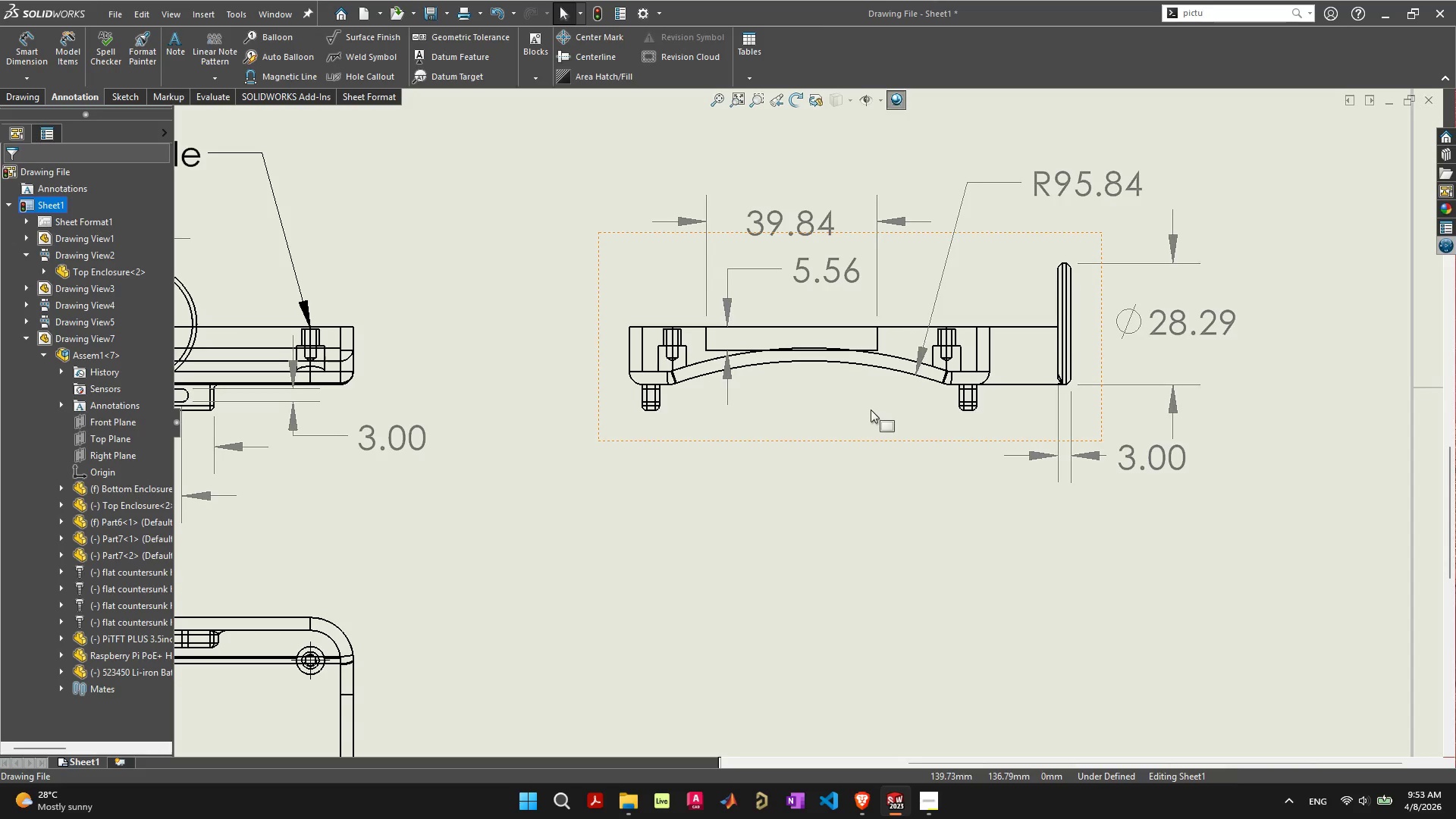 
scroll: coordinate [480, 492], scroll_direction: down, amount: 4.0
 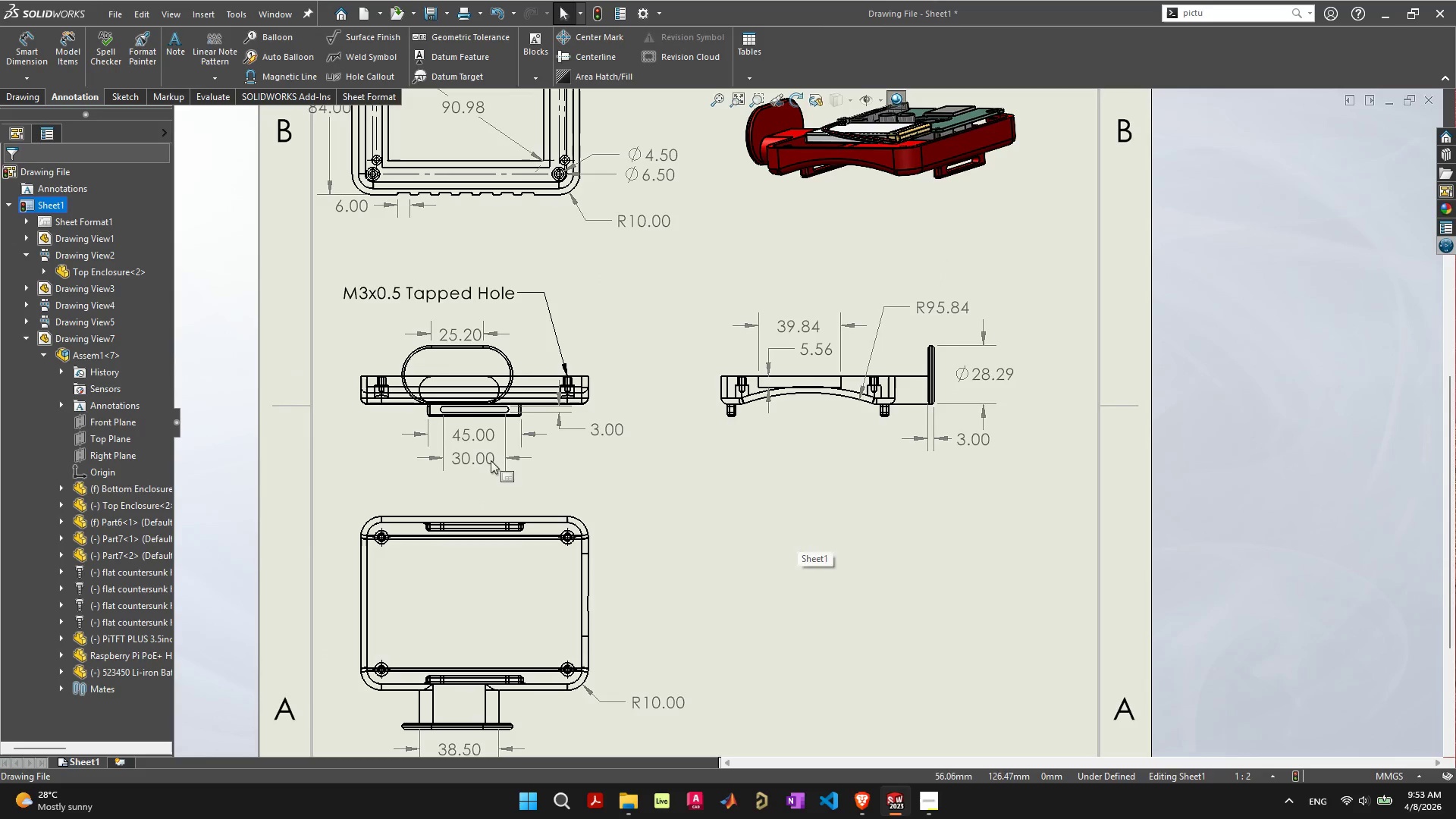 
scroll: coordinate [497, 443], scroll_direction: up, amount: 6.0
 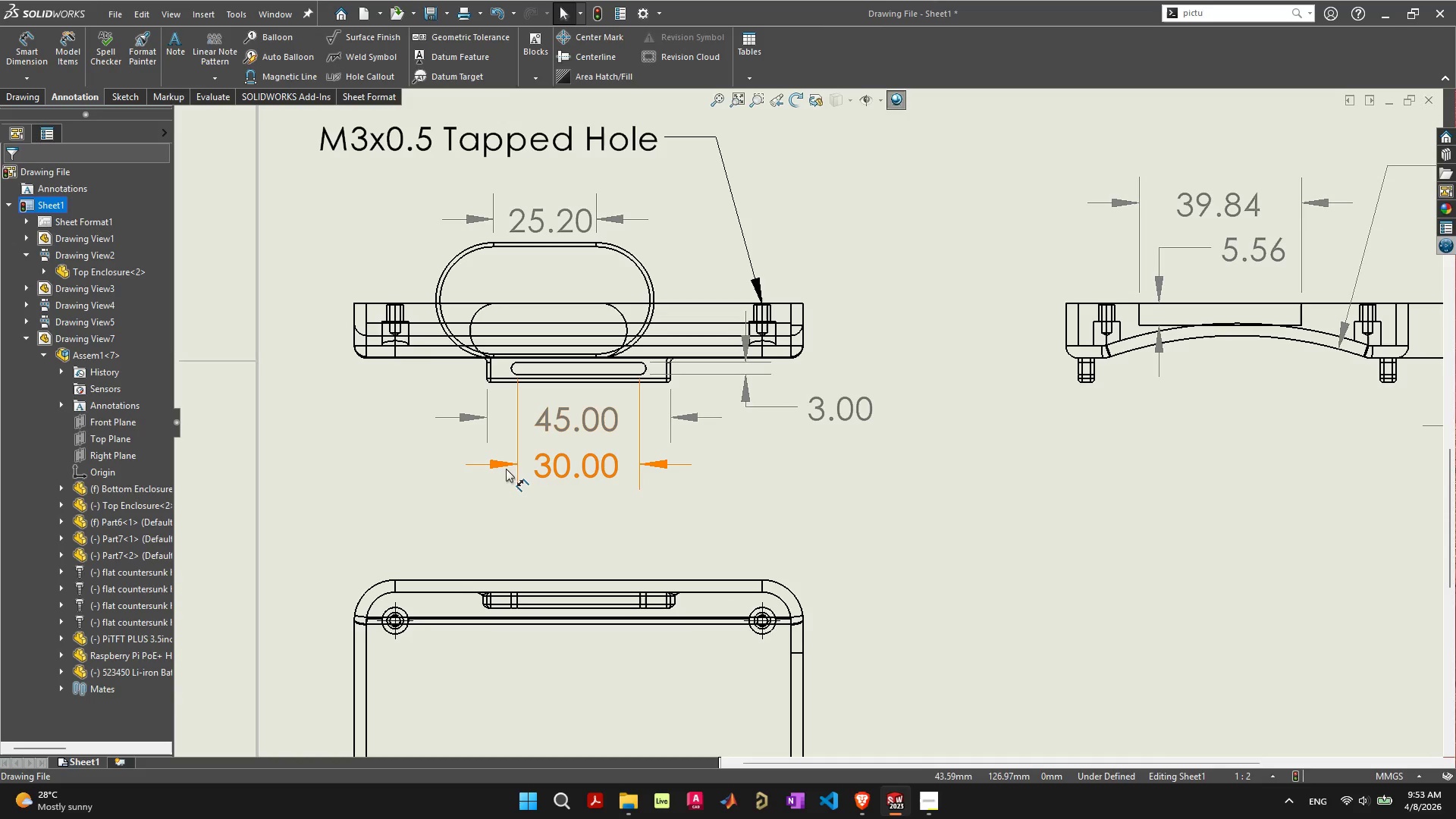 
wait(5.17)
 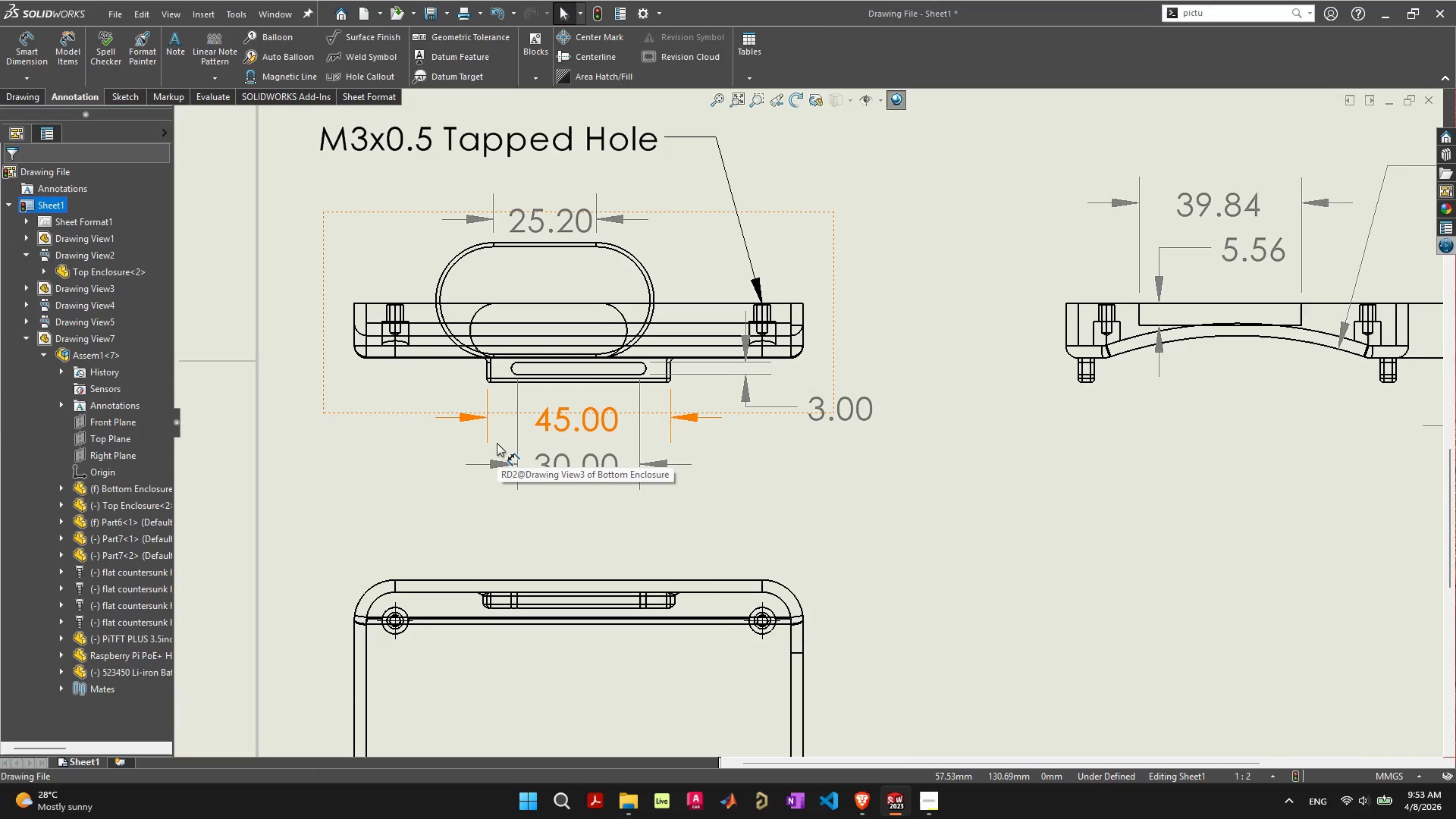 
scroll: coordinate [916, 467], scroll_direction: down, amount: 6.0
 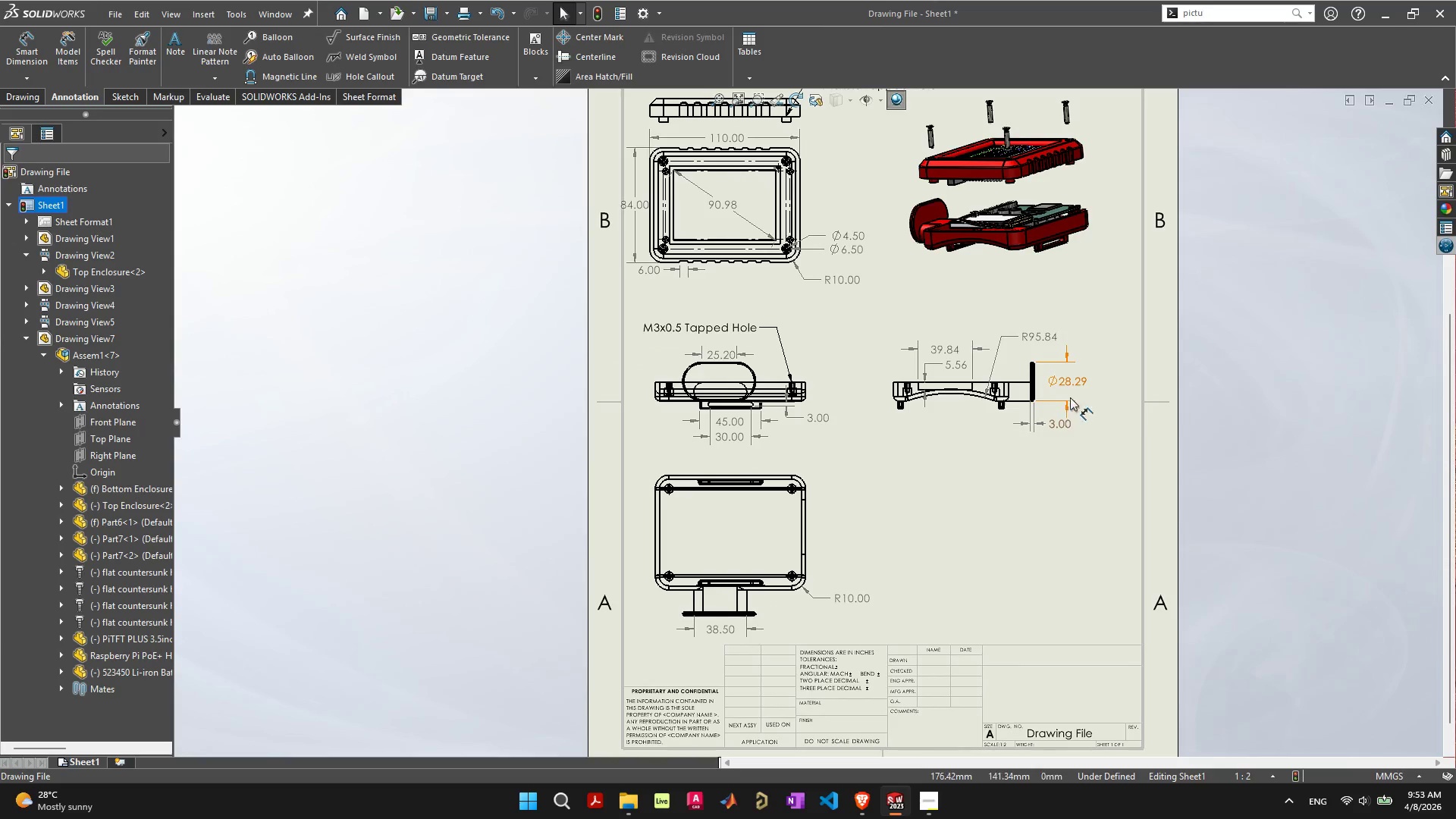 
scroll: coordinate [861, 337], scroll_direction: up, amount: 15.0
 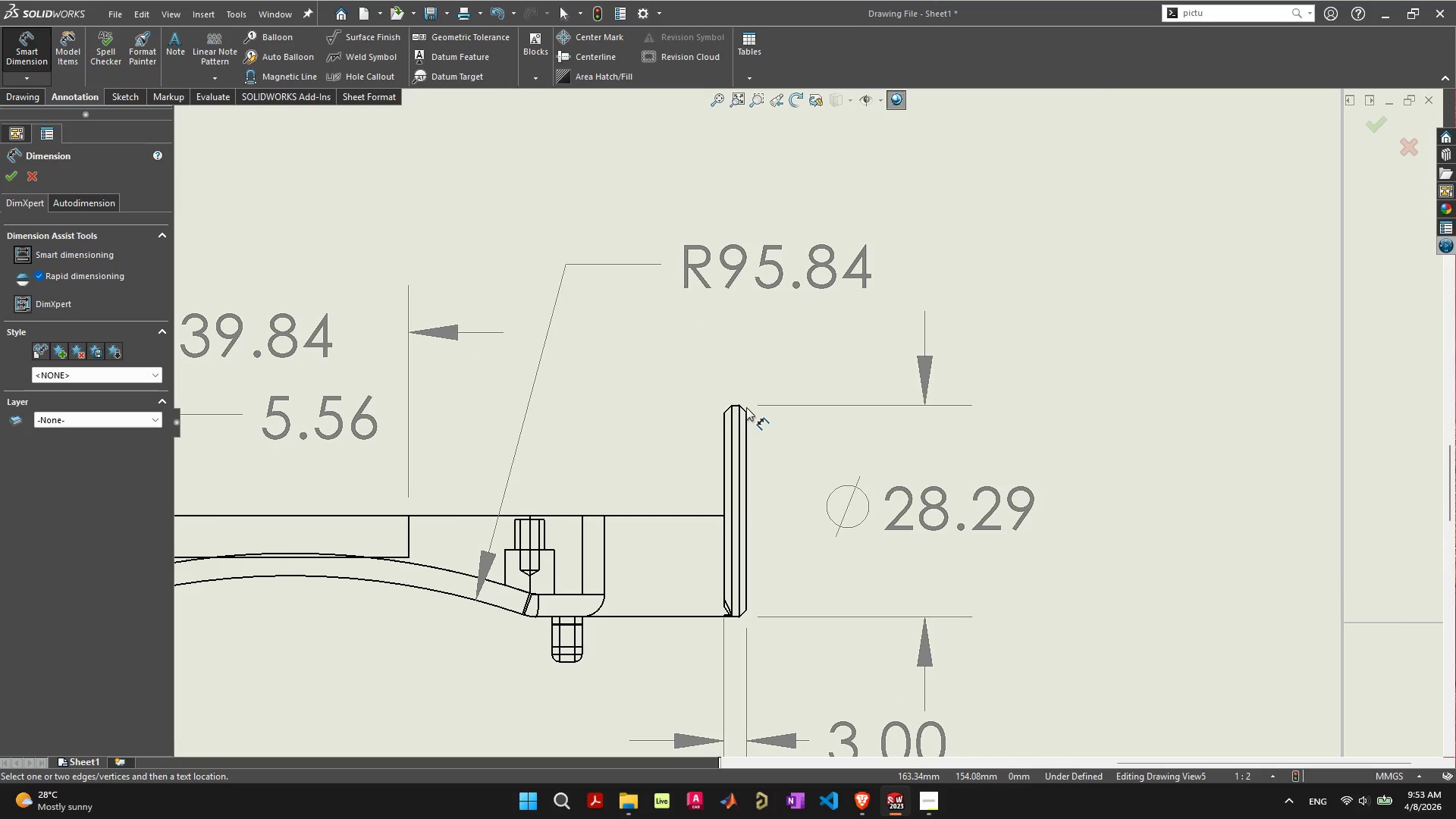 
left_click([743, 407])
 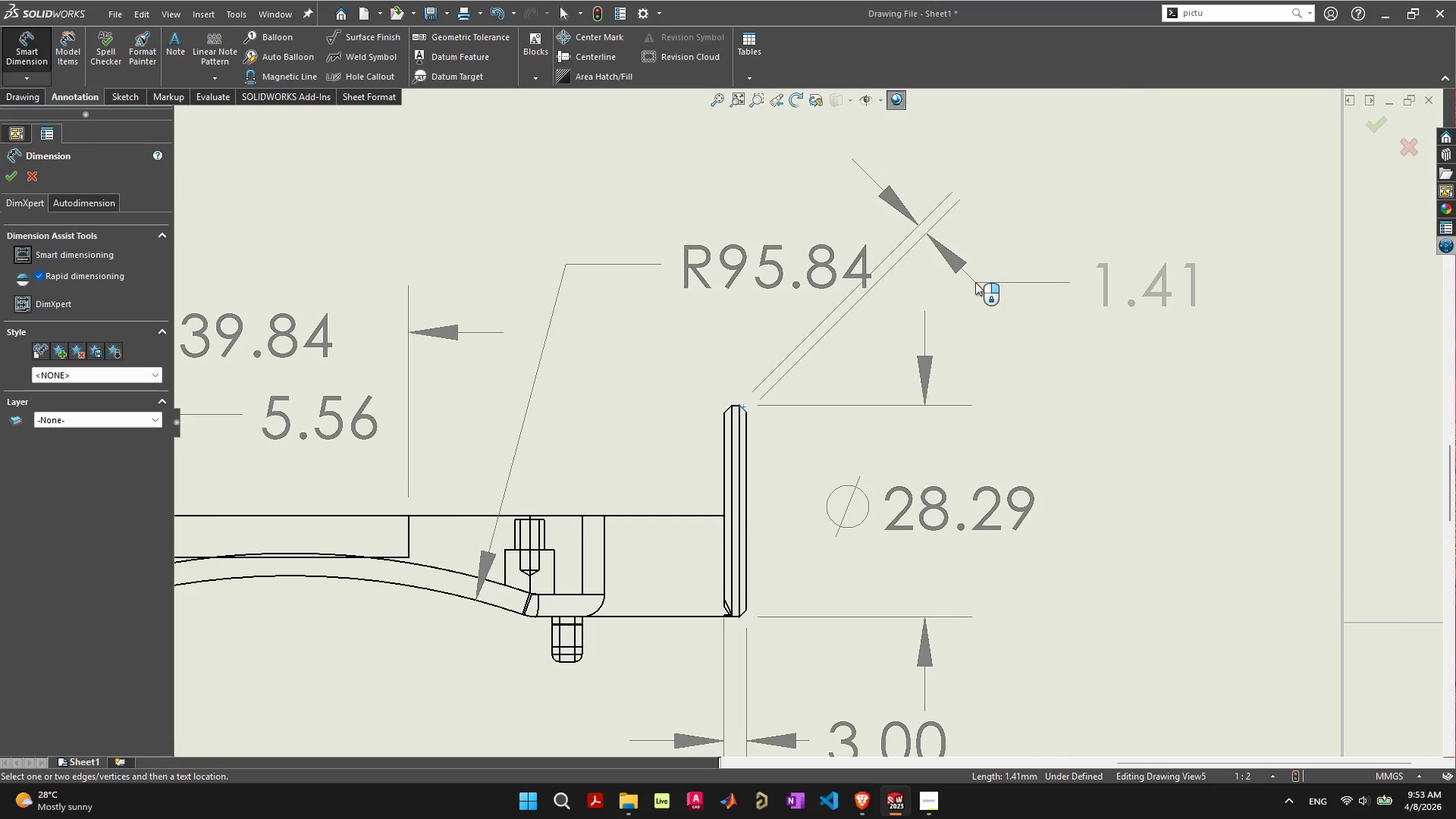 
left_click([975, 282])
 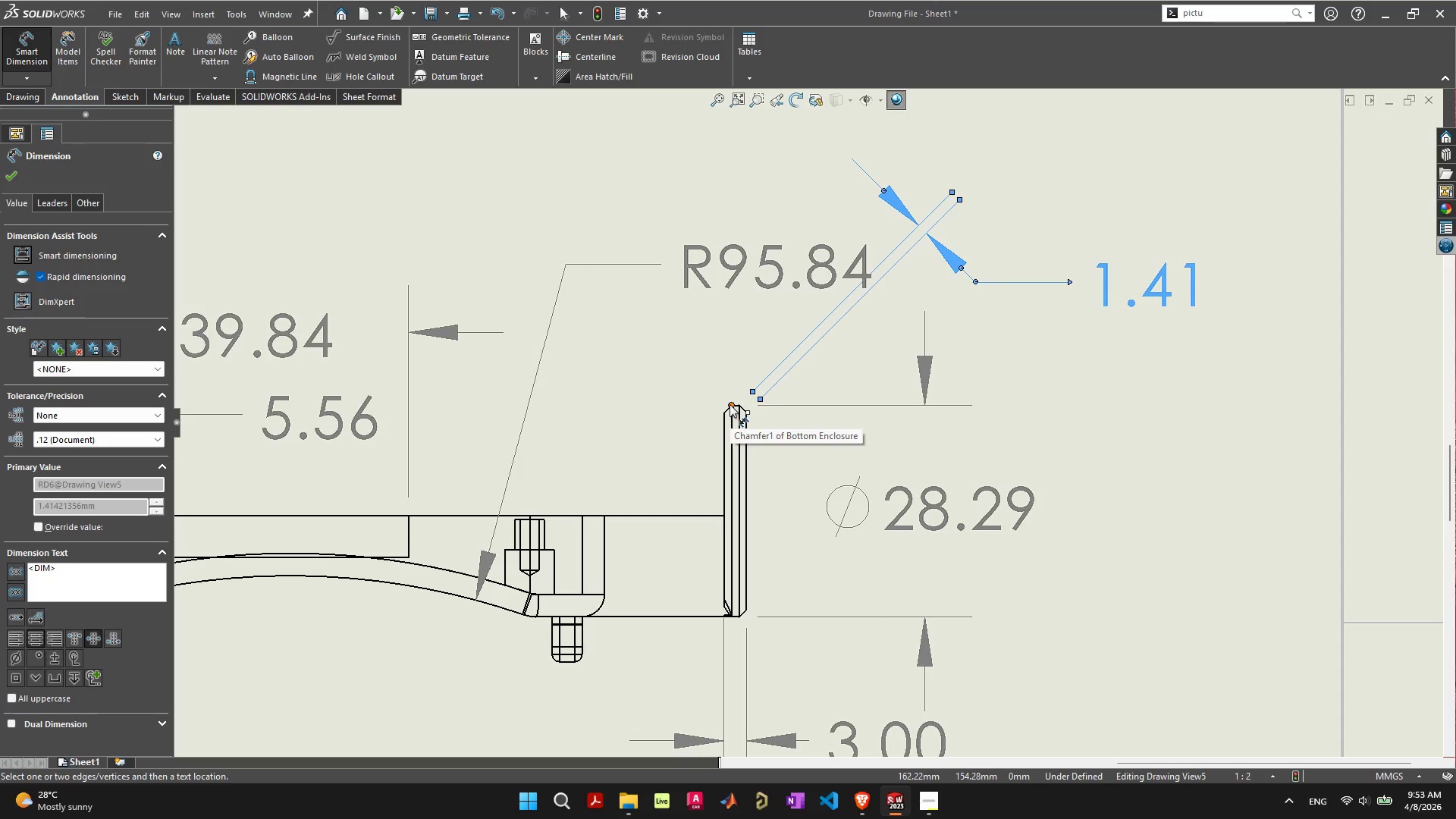 
wait(7.14)
 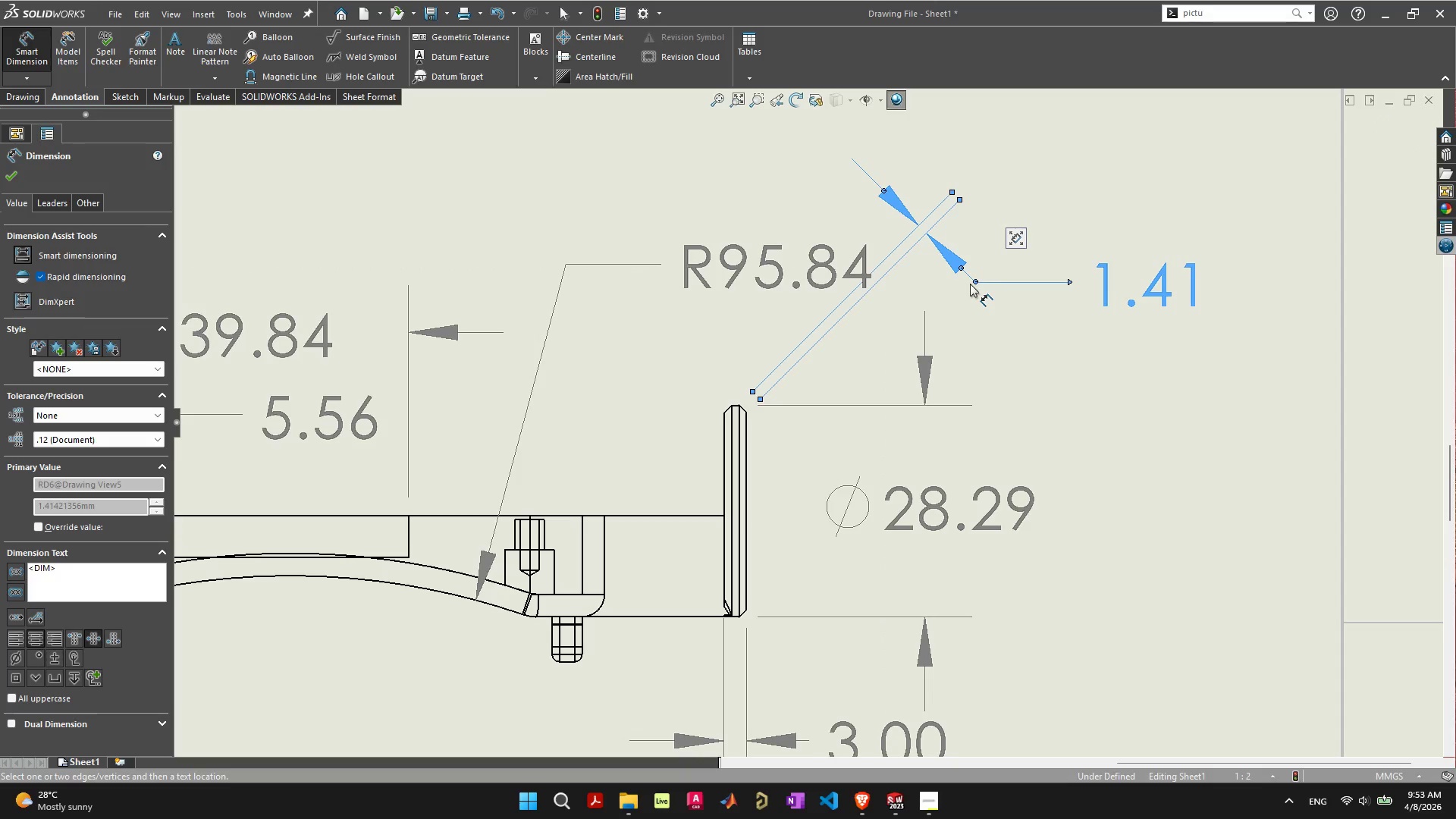 
left_click([9, 182])
 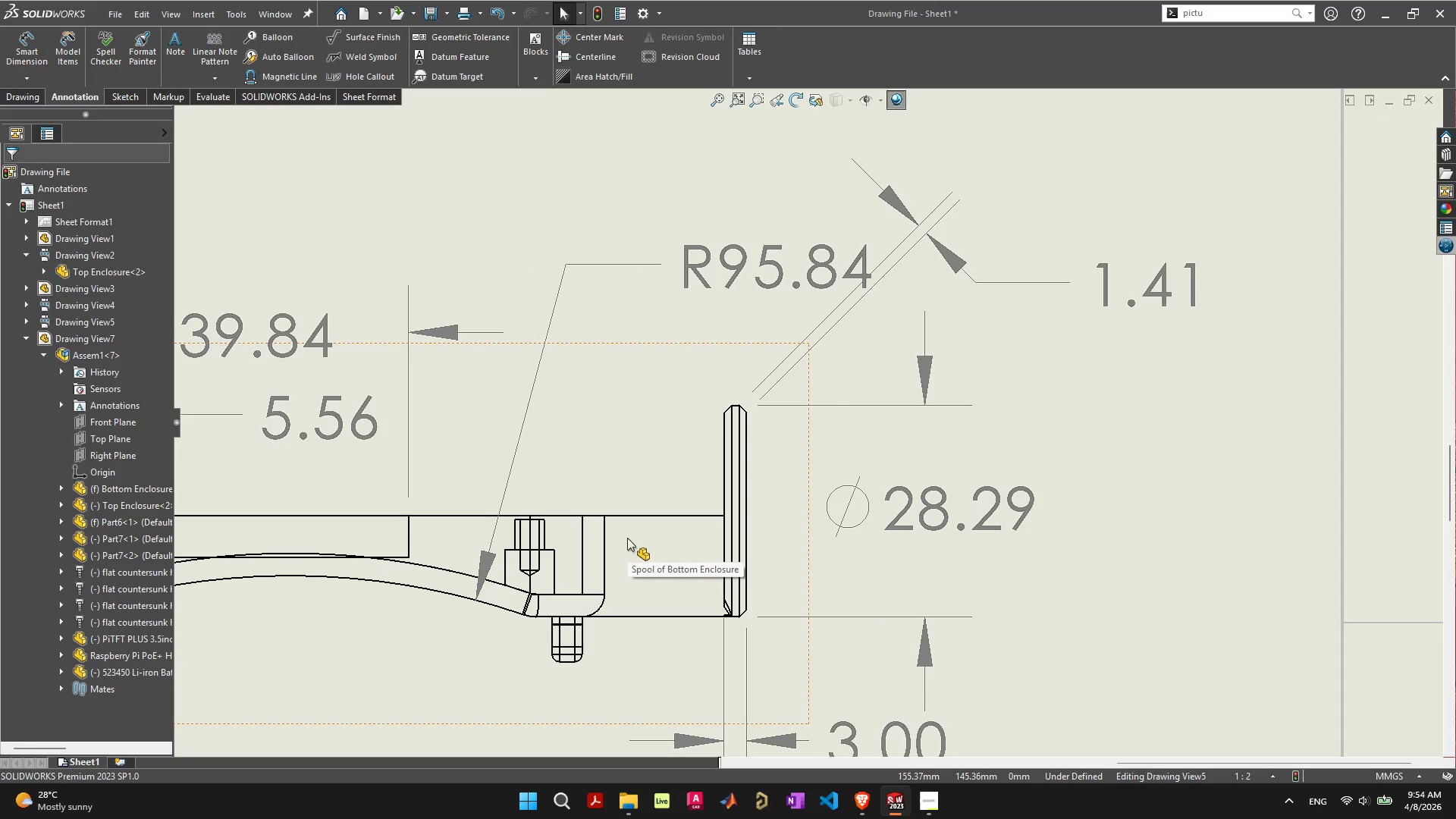 
scroll: coordinate [612, 601], scroll_direction: down, amount: 10.0
 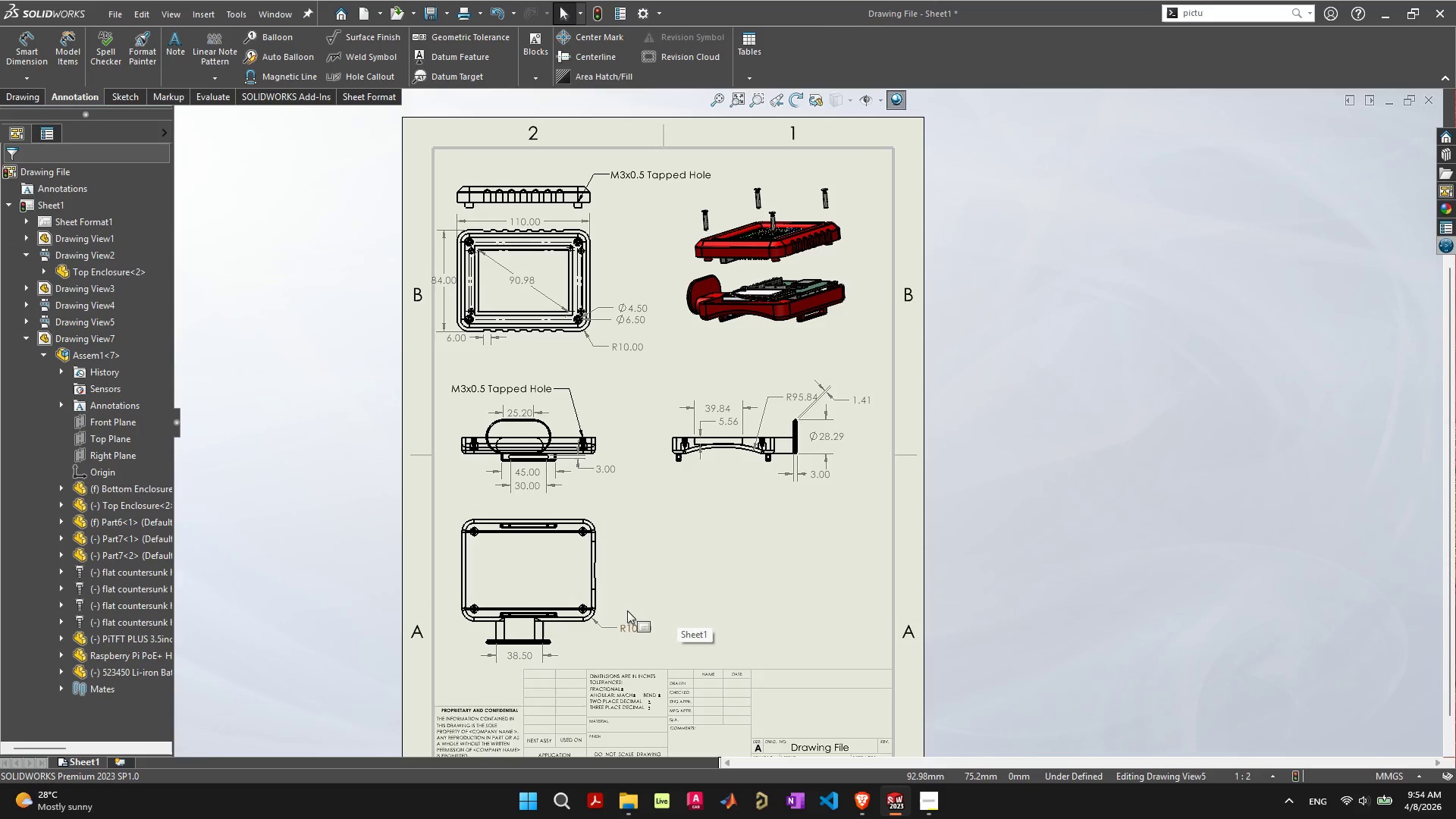 
scroll: coordinate [603, 506], scroll_direction: up, amount: 16.0
 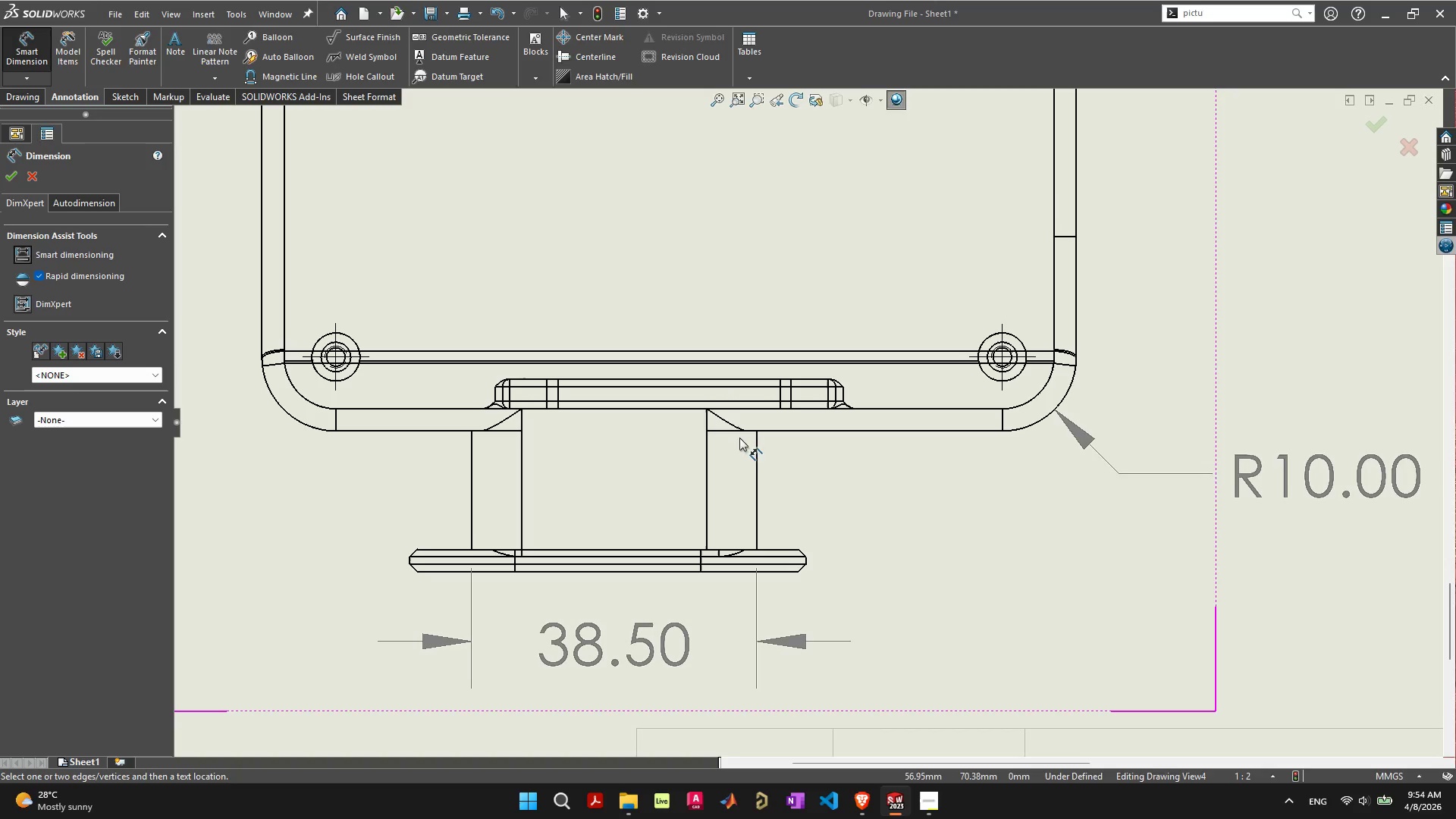 
wait(8.85)
 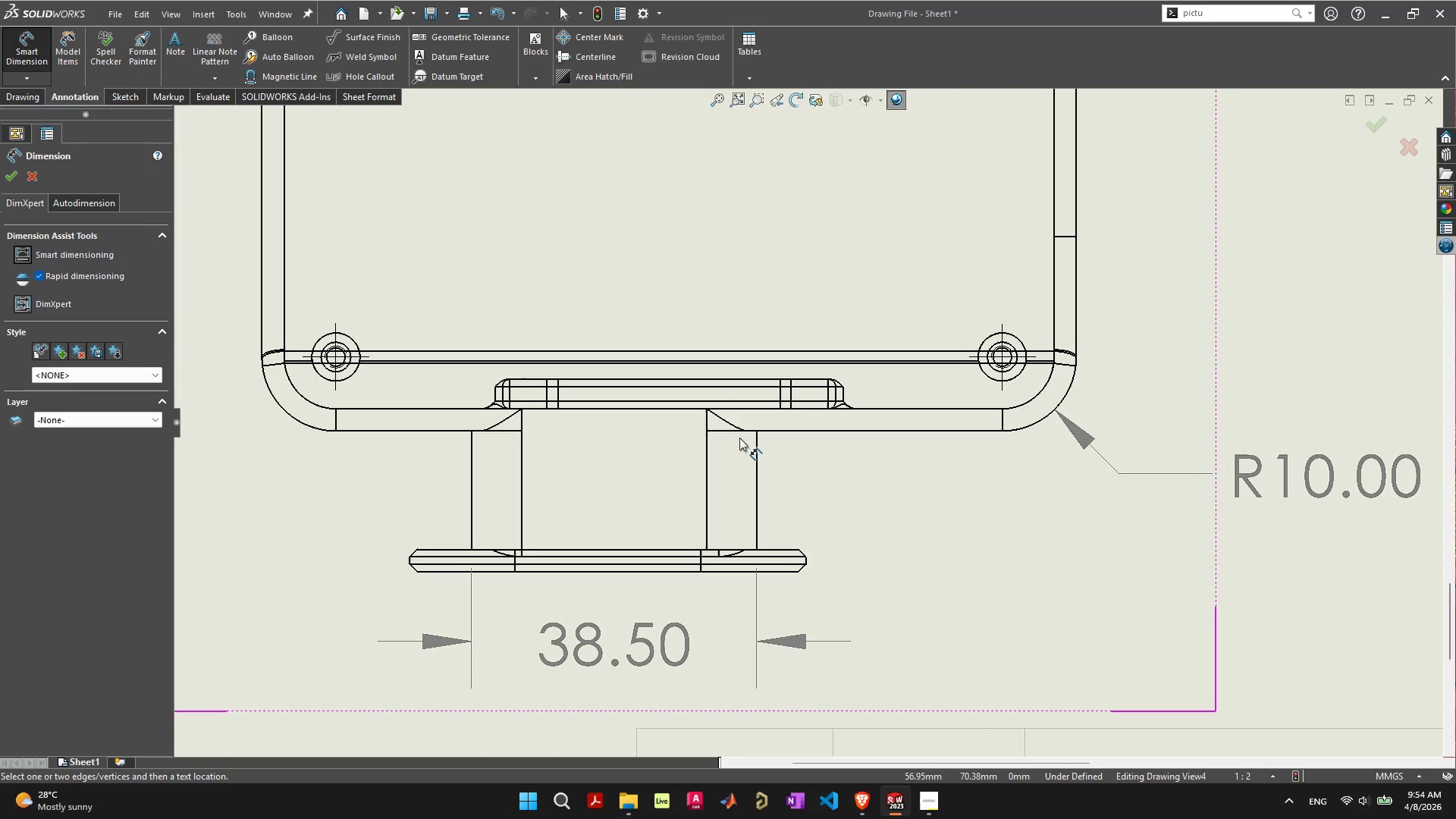 
left_click([758, 455])
 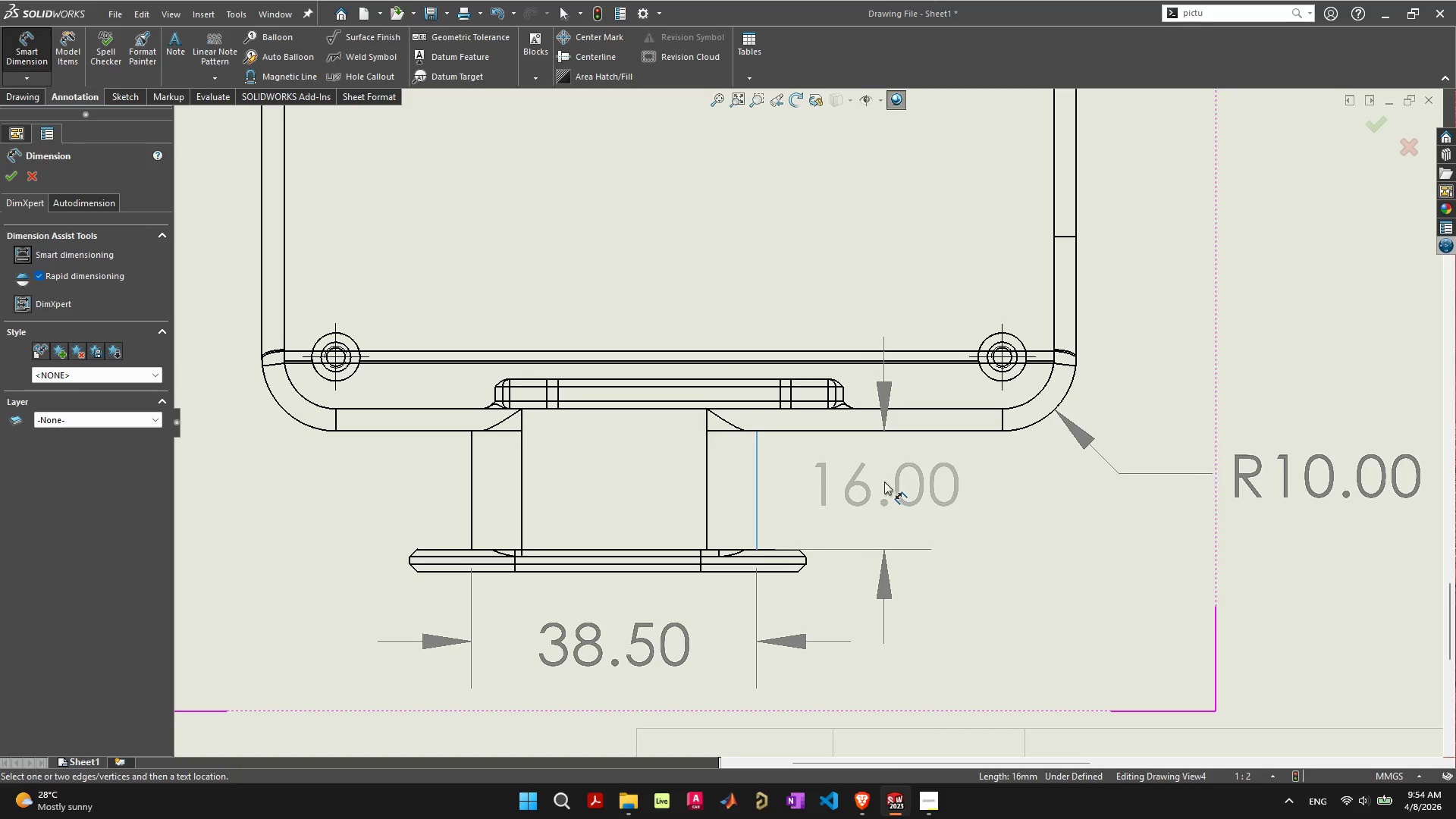 
left_click([884, 482])
 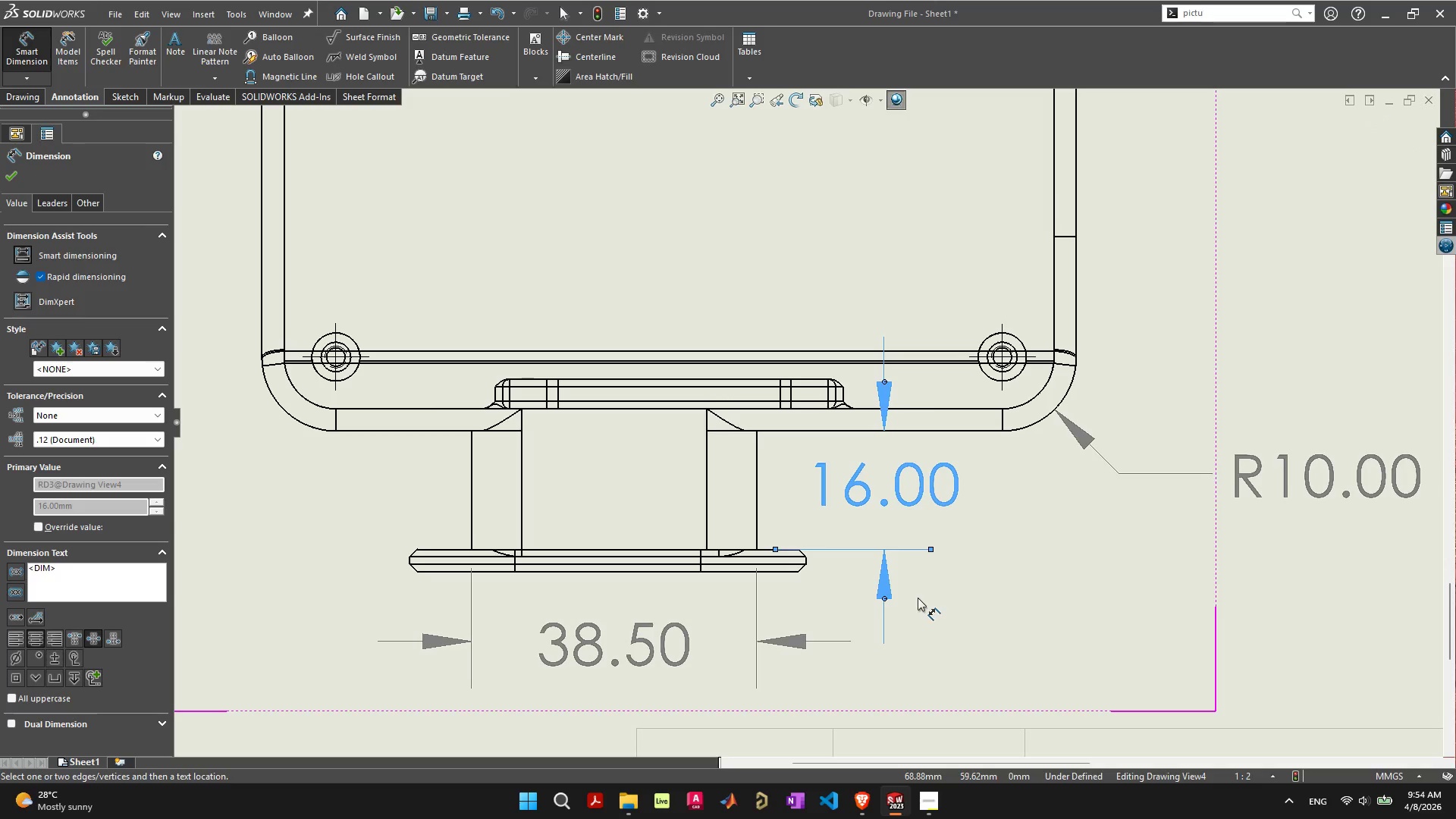 
scroll: coordinate [888, 598], scroll_direction: down, amount: 4.0
 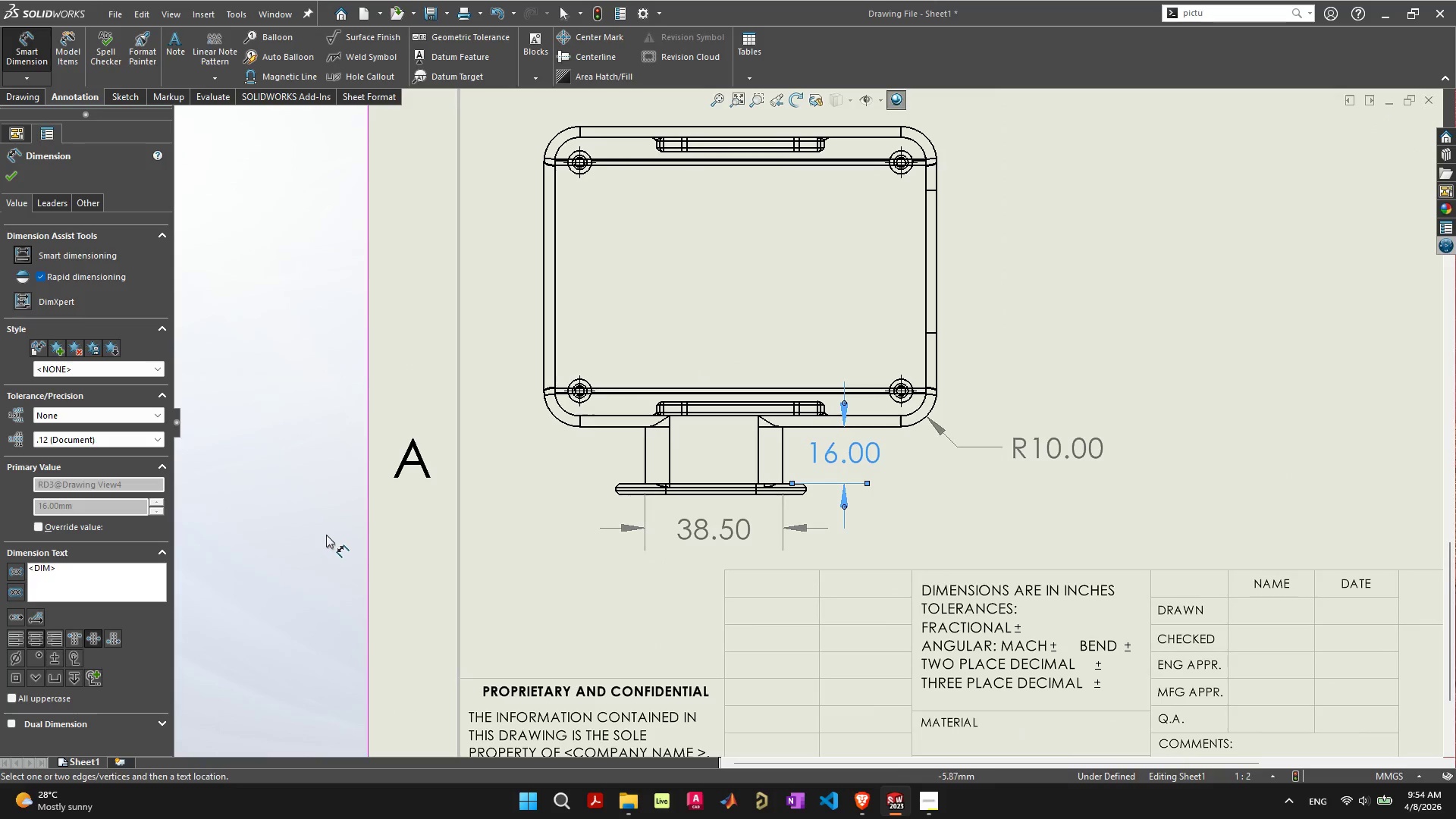 
left_click([327, 519])
 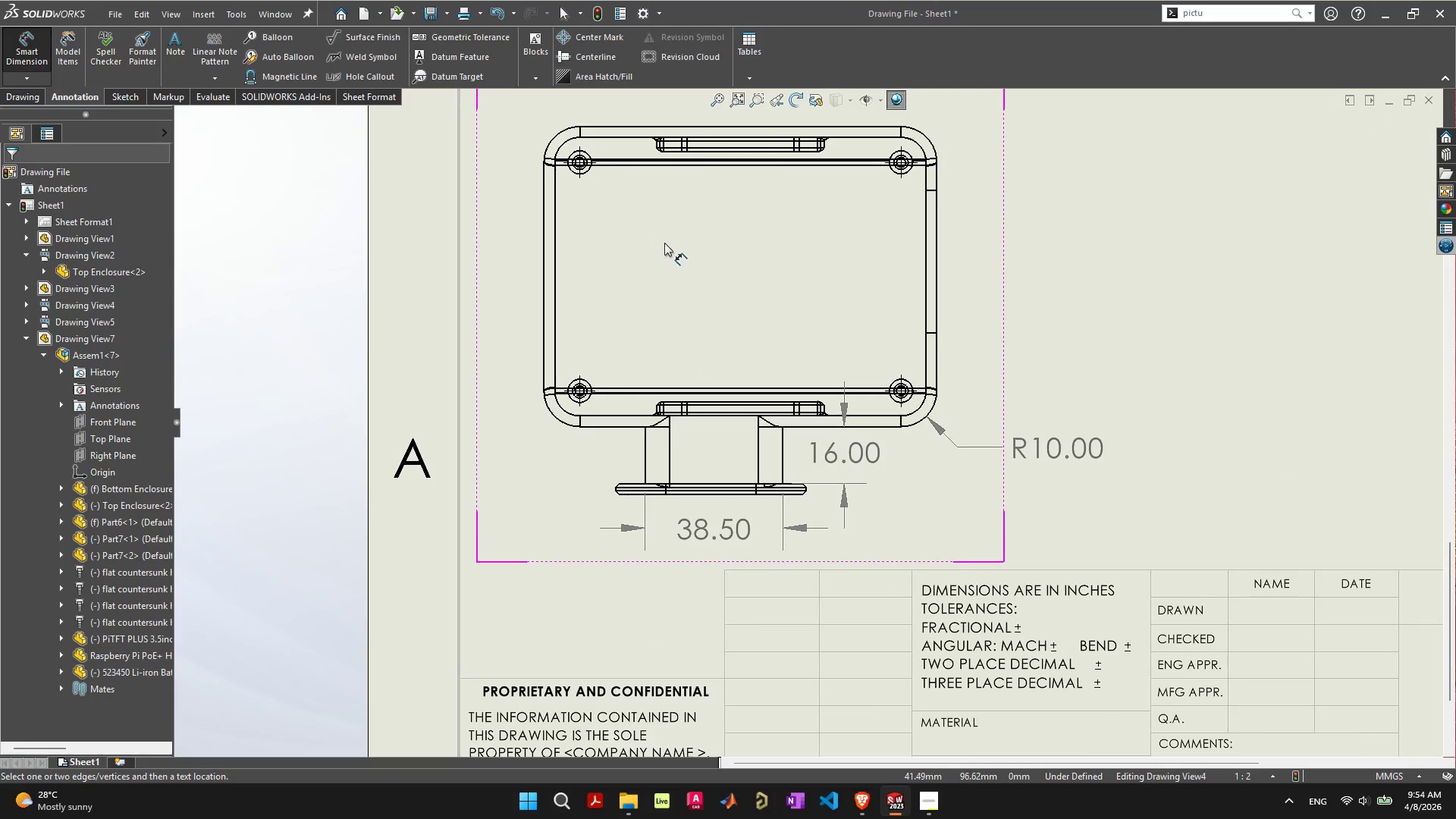 
wait(9.12)
 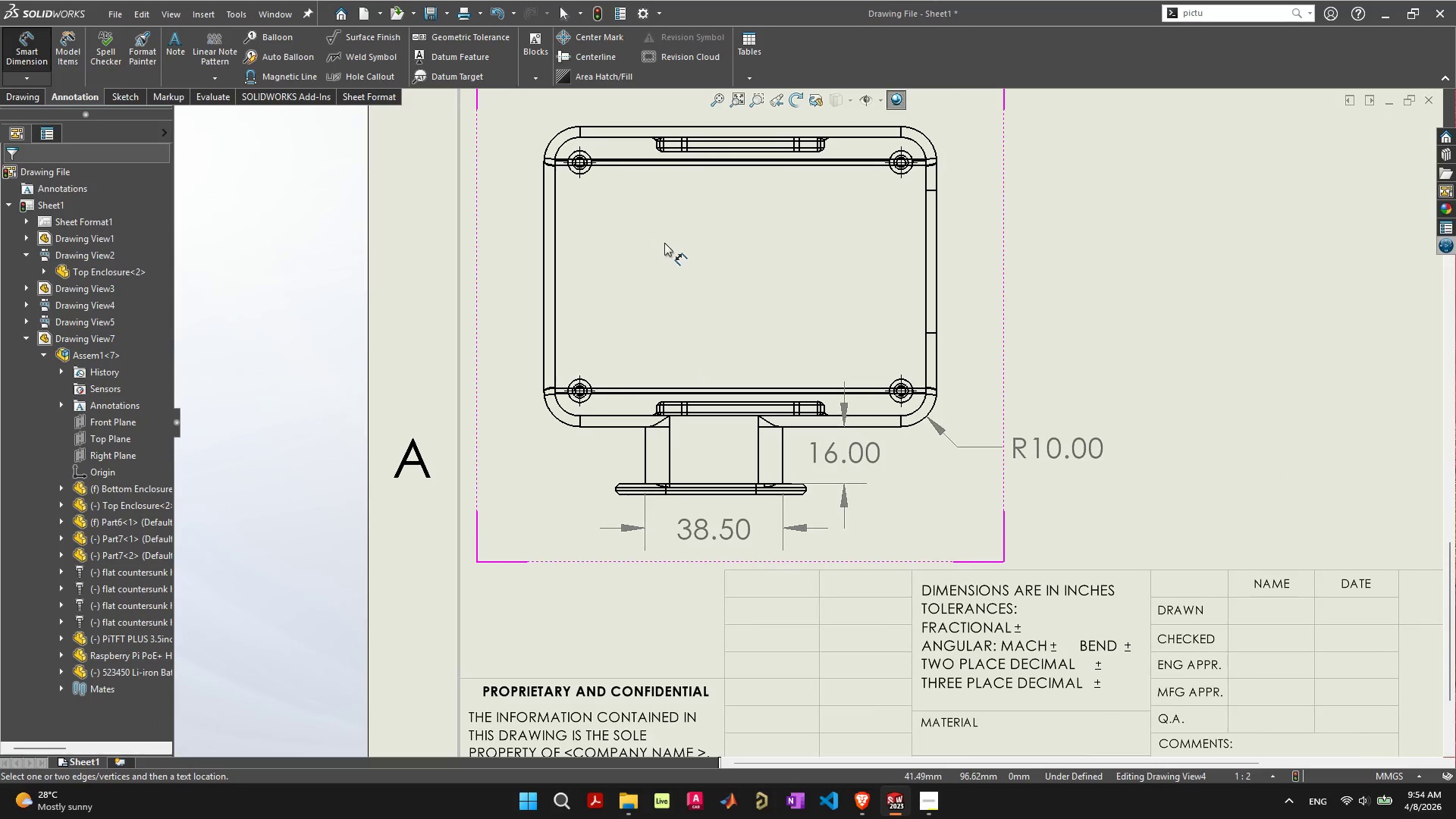 
scroll: coordinate [664, 243], scroll_direction: down, amount: 3.0
 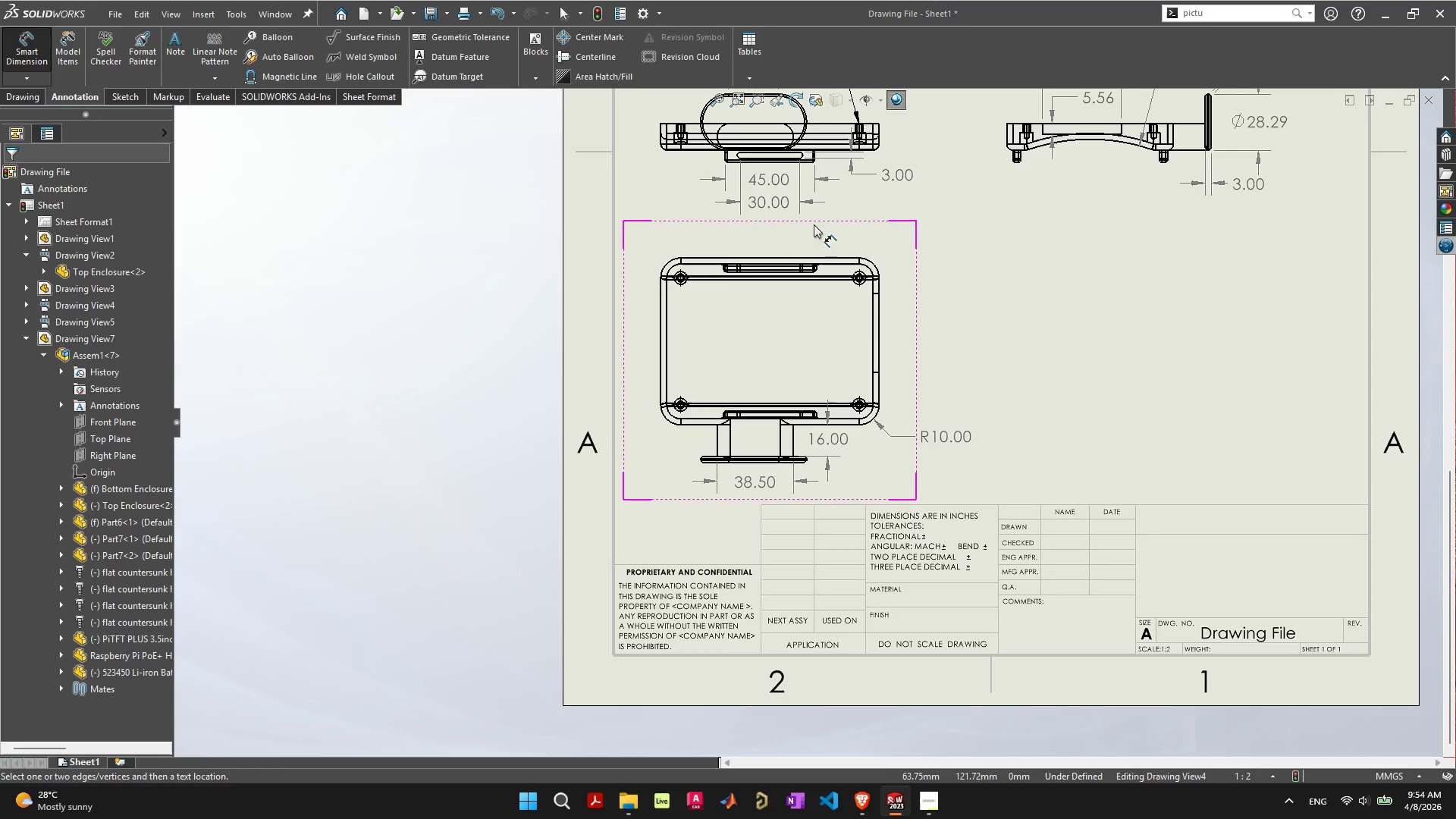 
scroll: coordinate [858, 278], scroll_direction: up, amount: 3.0
 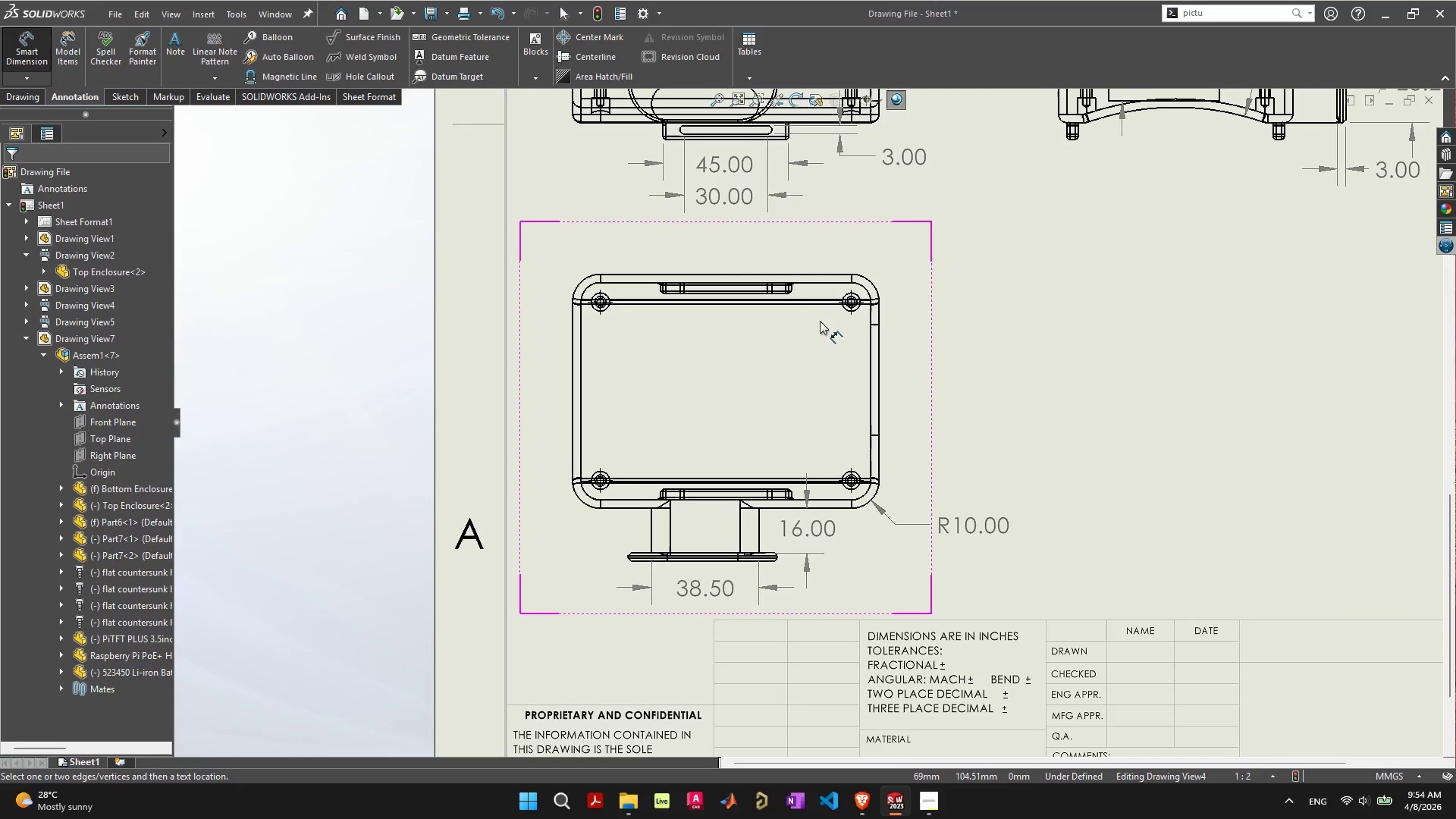 
scroll: coordinate [845, 280], scroll_direction: down, amount: 9.0
 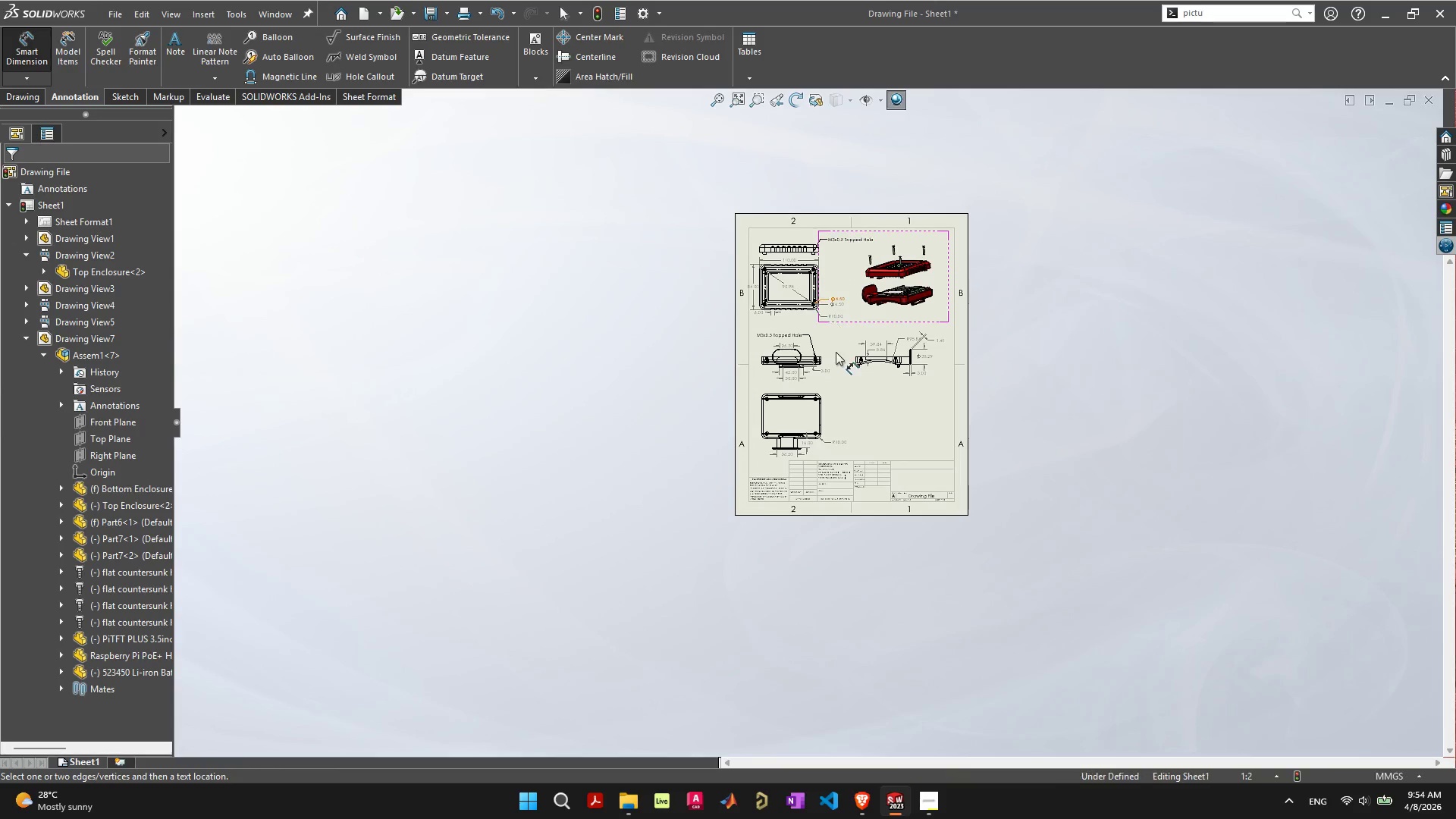 
scroll: coordinate [707, 410], scroll_direction: up, amount: 23.0
 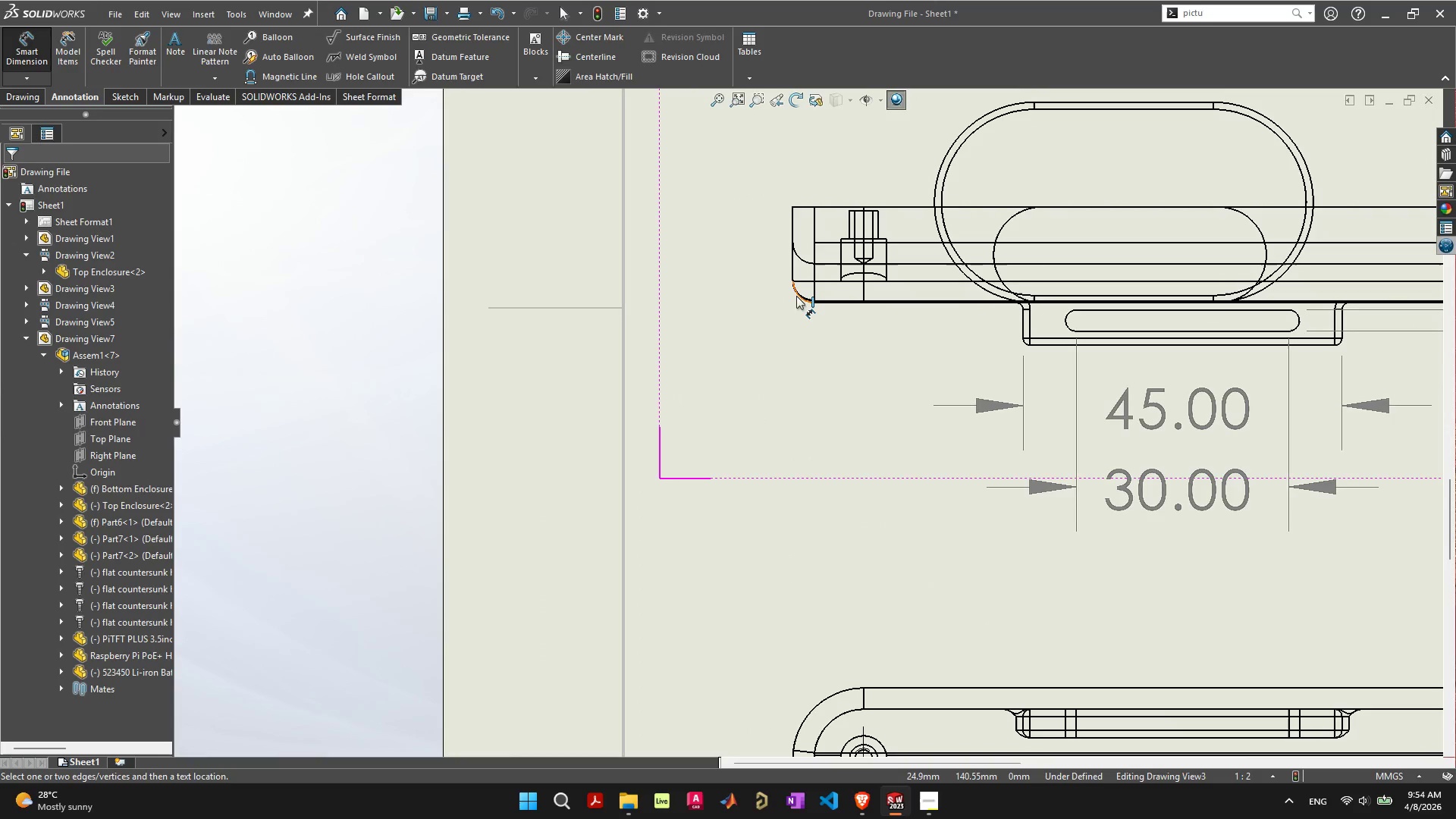 
left_click([796, 296])
 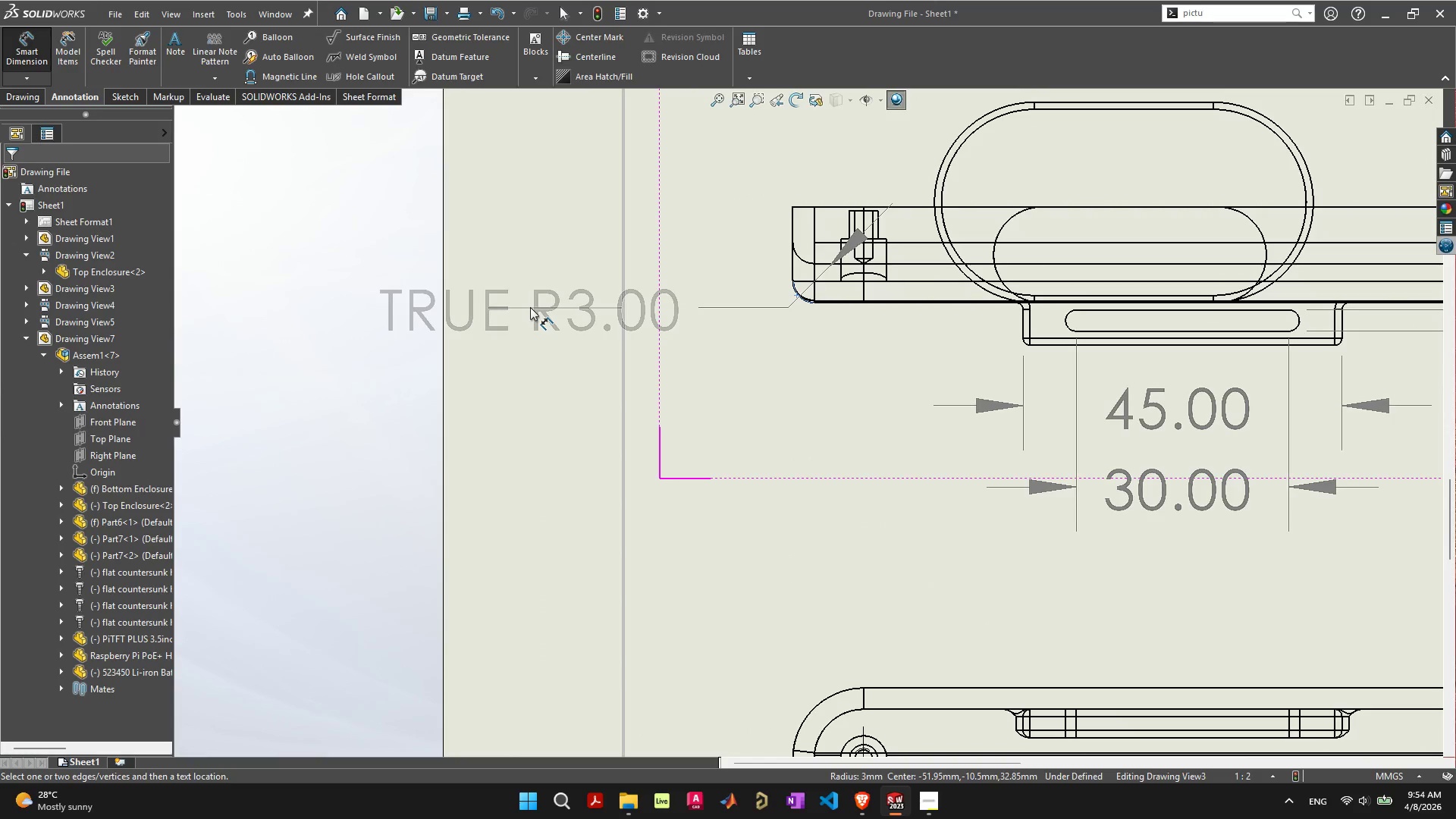 
wait(8.28)
 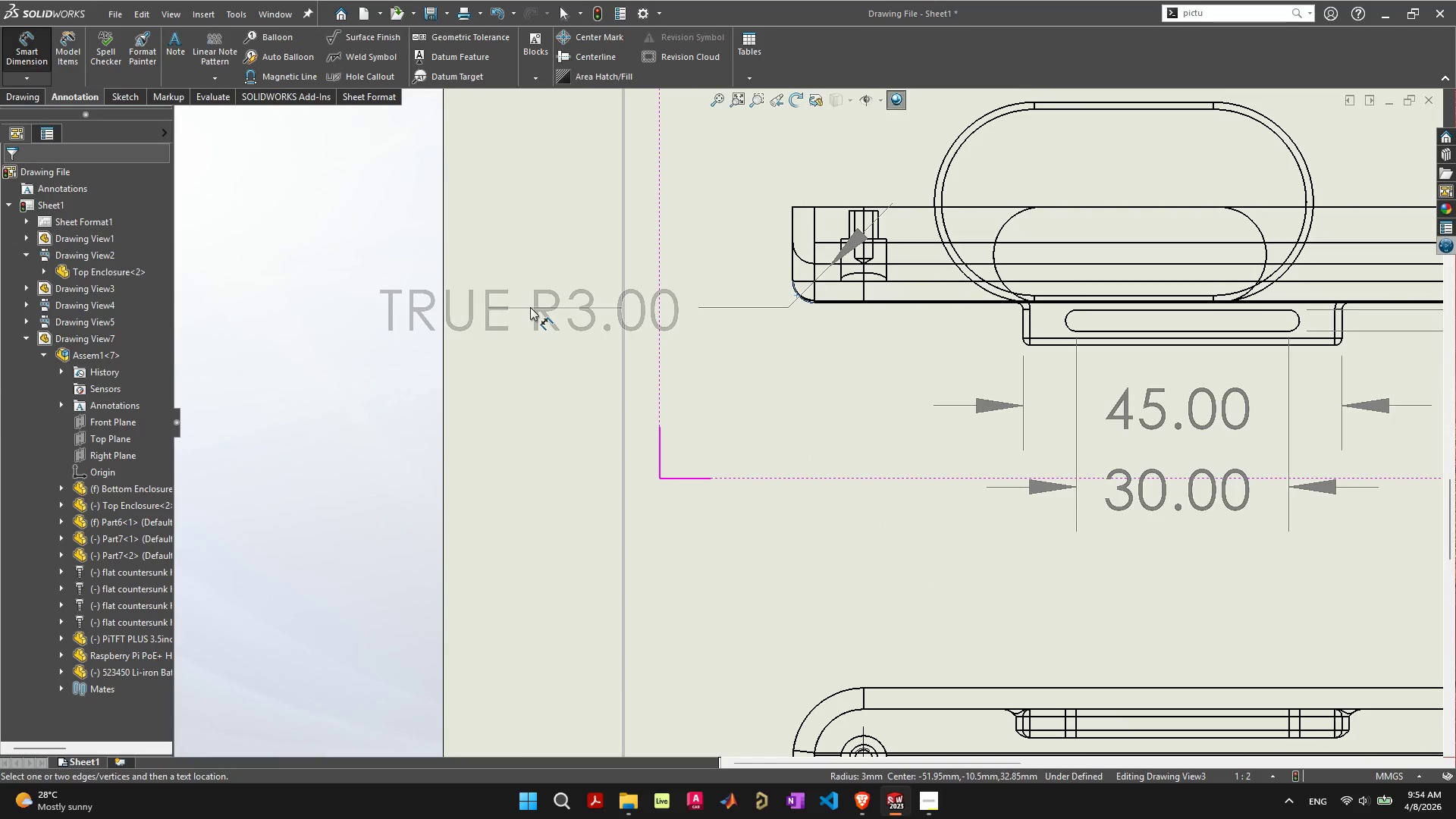 
scroll: coordinate [915, 209], scroll_direction: down, amount: 4.0
 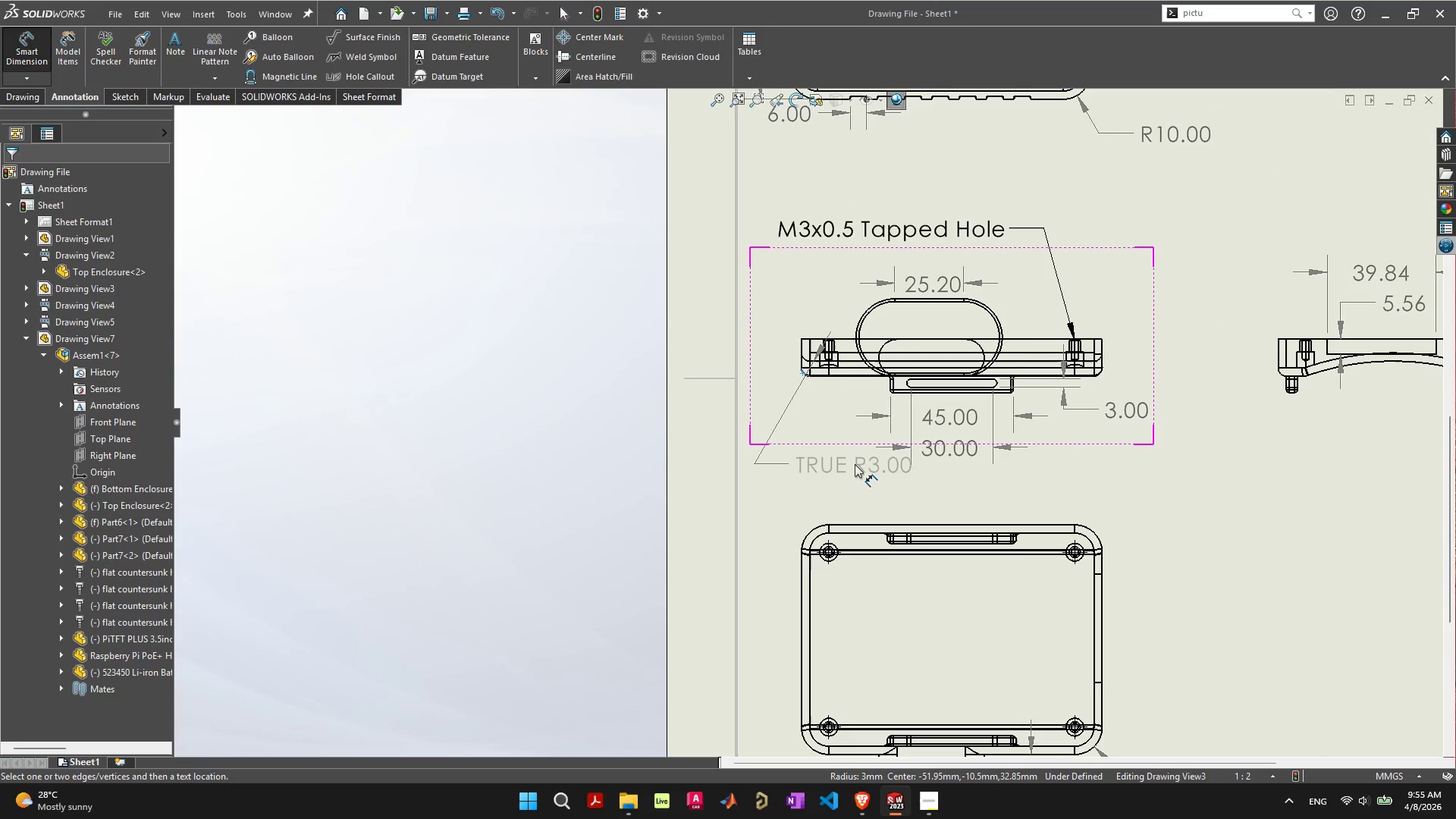 
left_click([843, 466])
 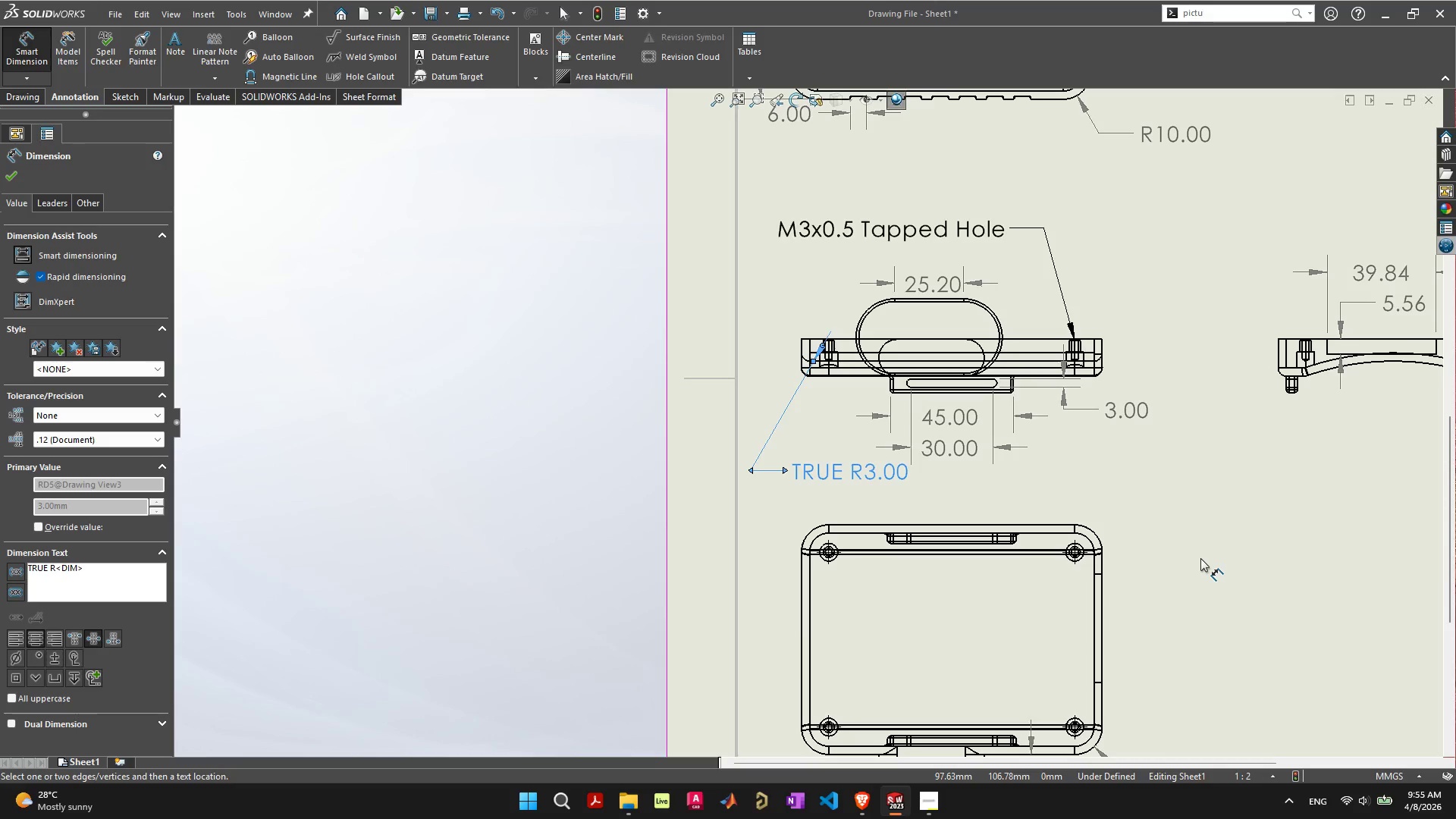 
left_click([1200, 558])
 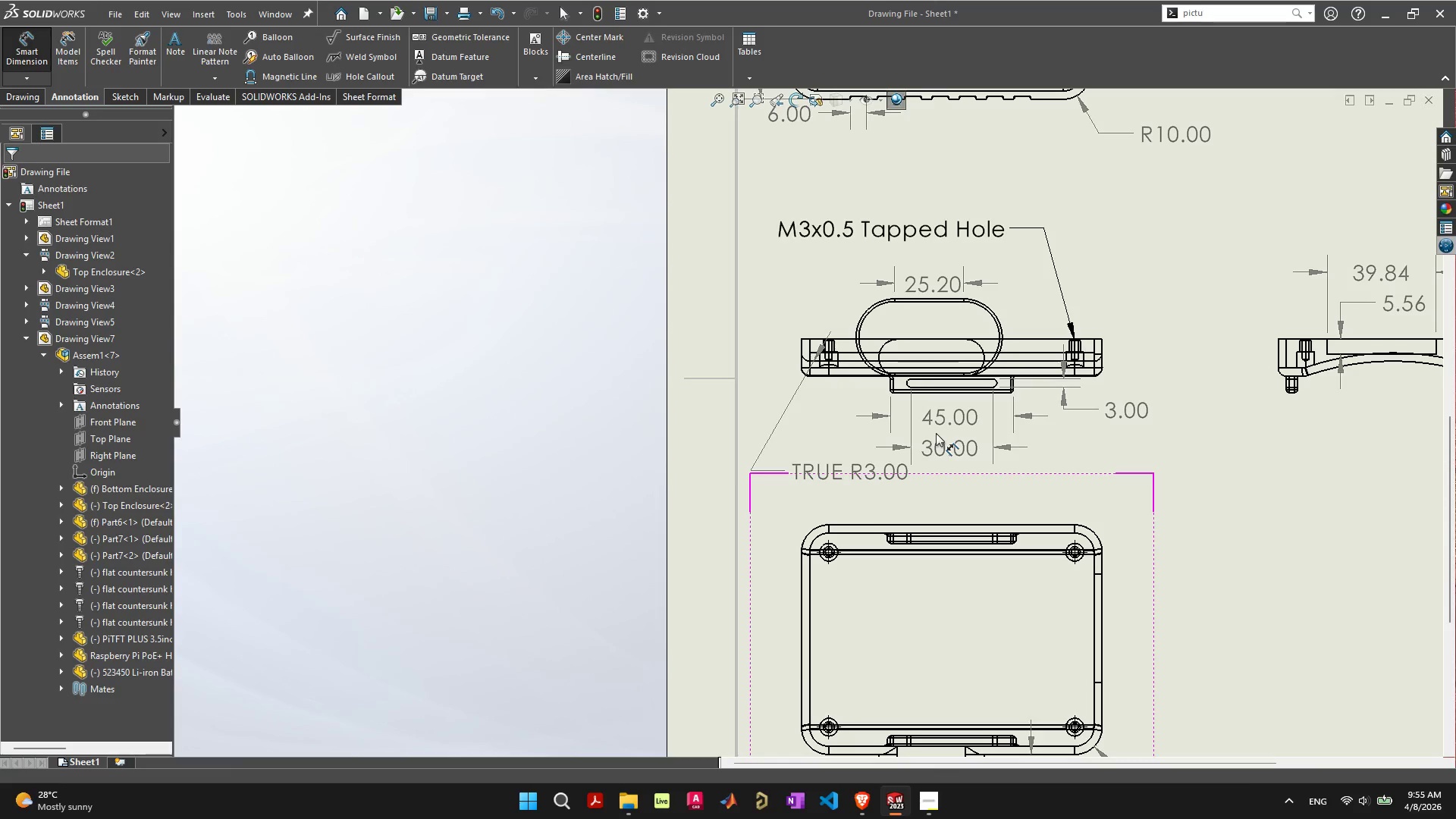 
scroll: coordinate [821, 395], scroll_direction: up, amount: 17.0
 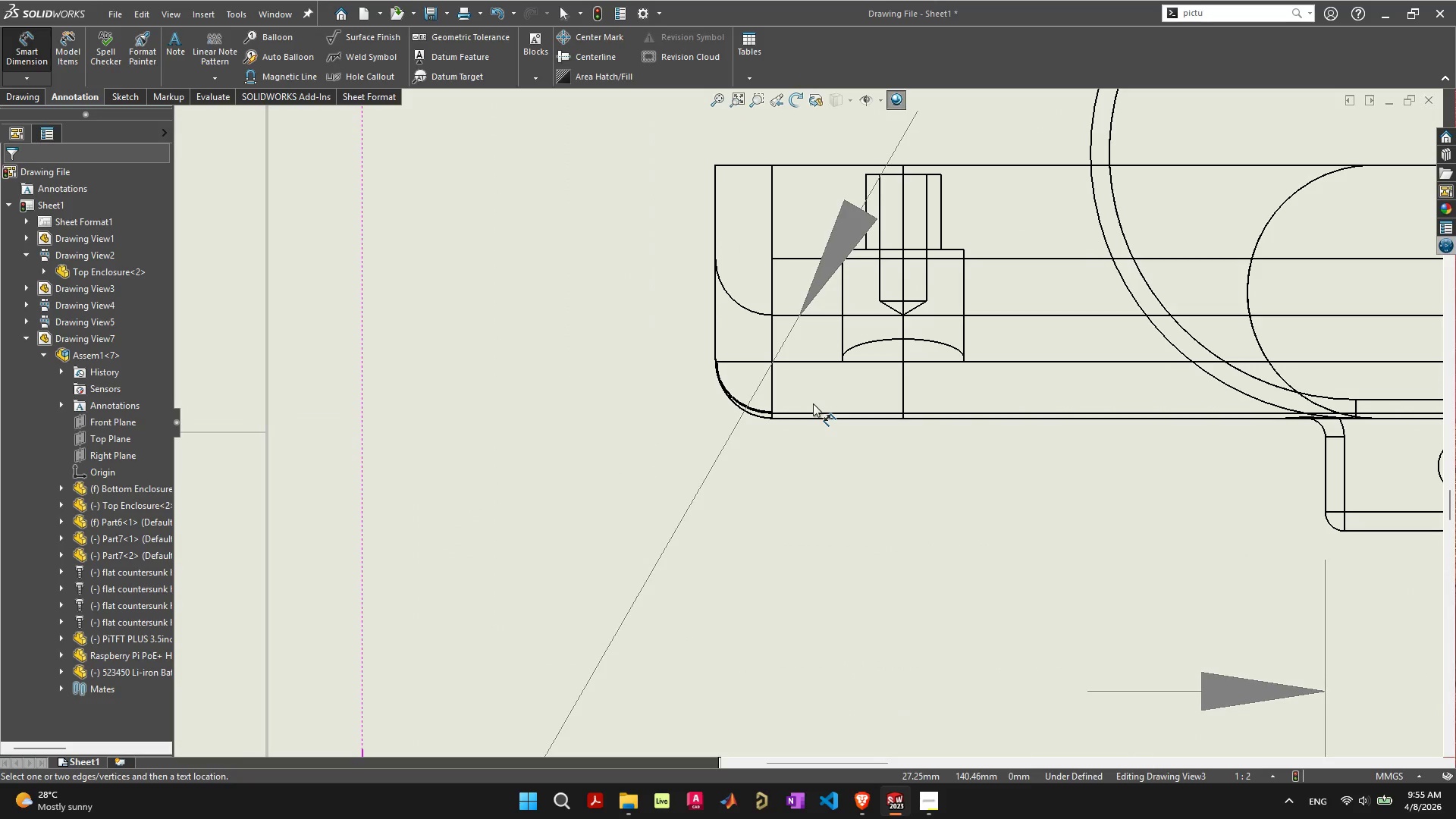 
scroll: coordinate [813, 403], scroll_direction: down, amount: 8.0
 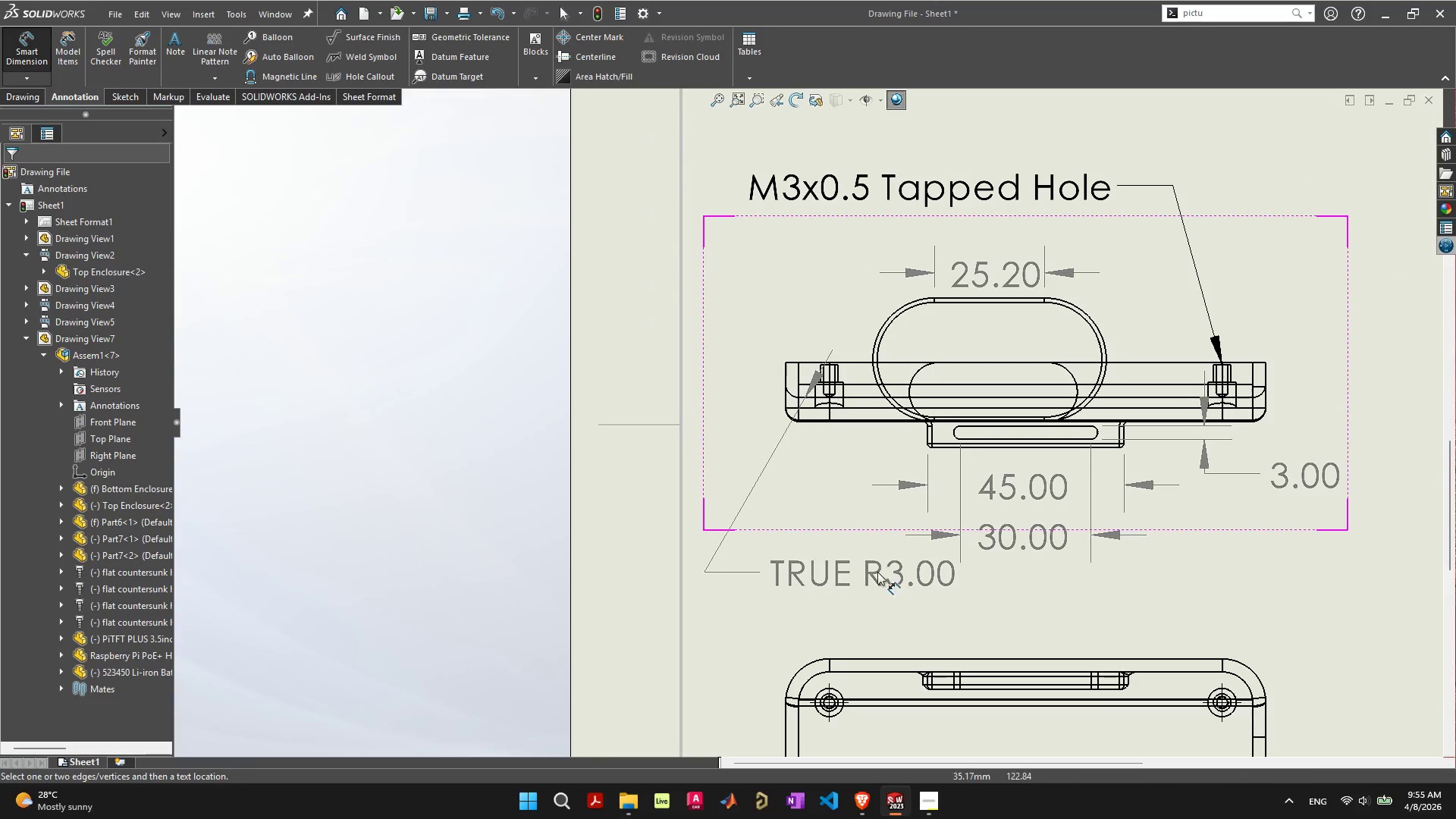 
left_click([877, 572])